 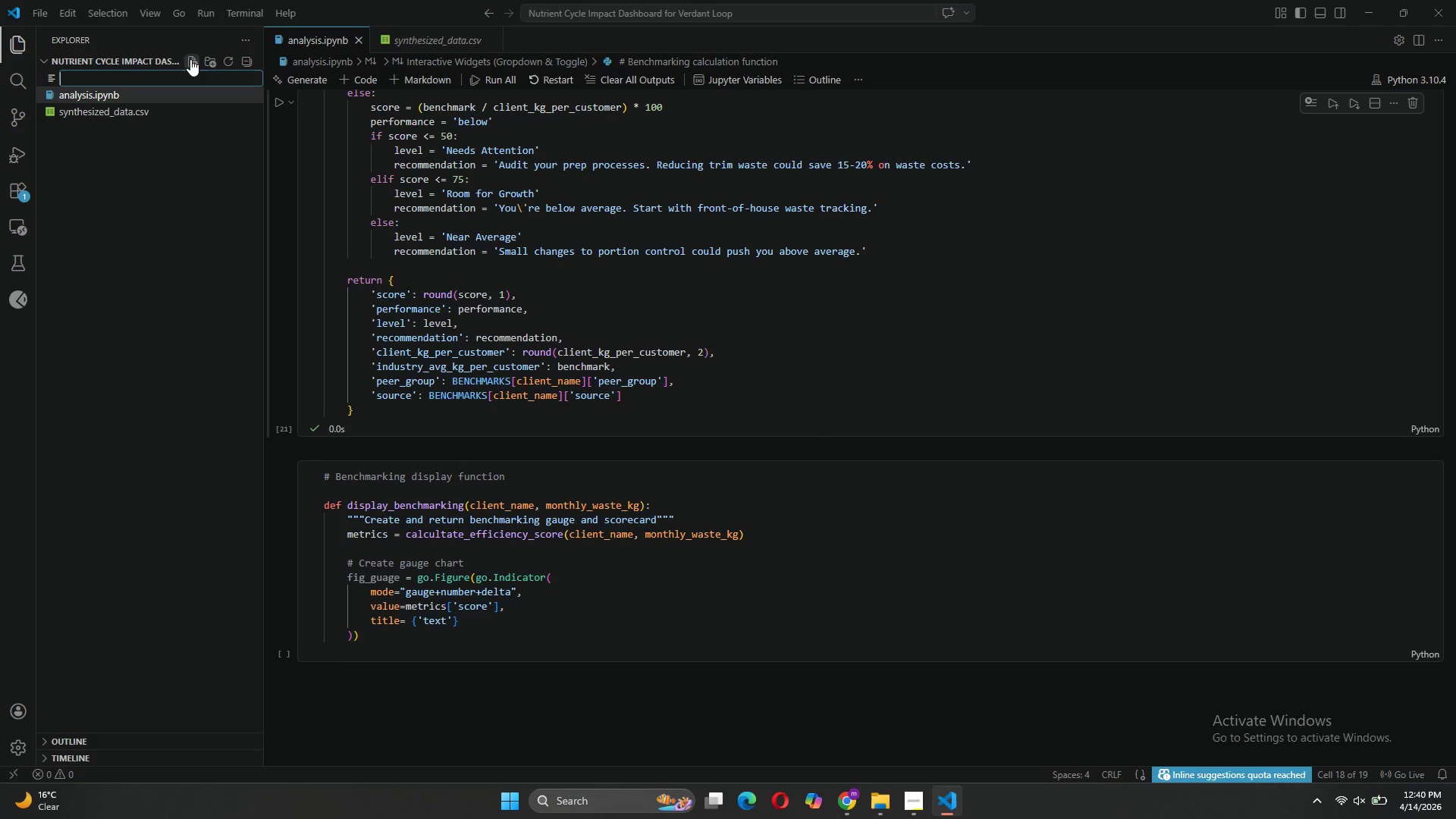 
type(Summary.pdf)
 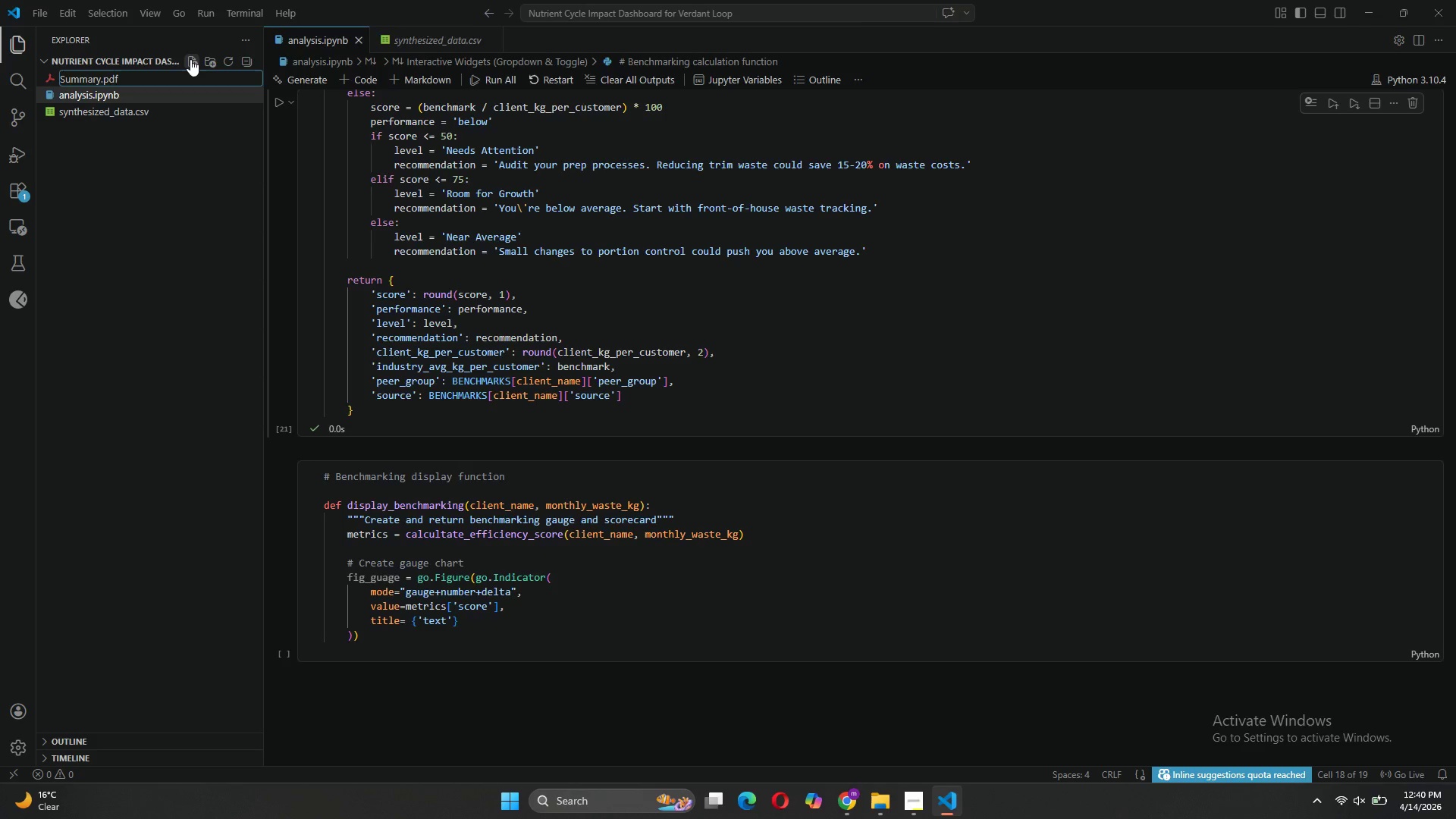 
key(Enter)
 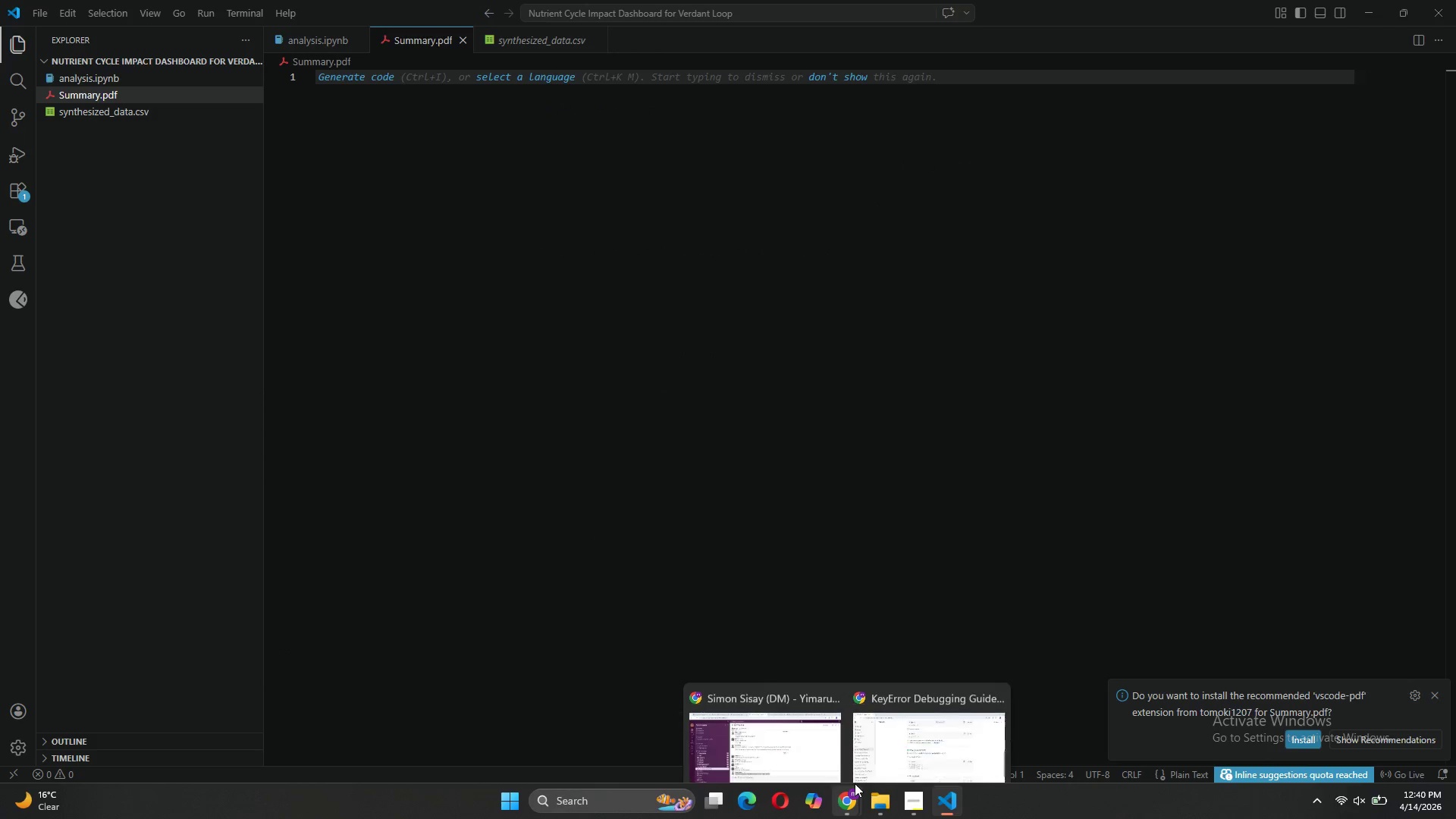 
left_click([904, 726])
 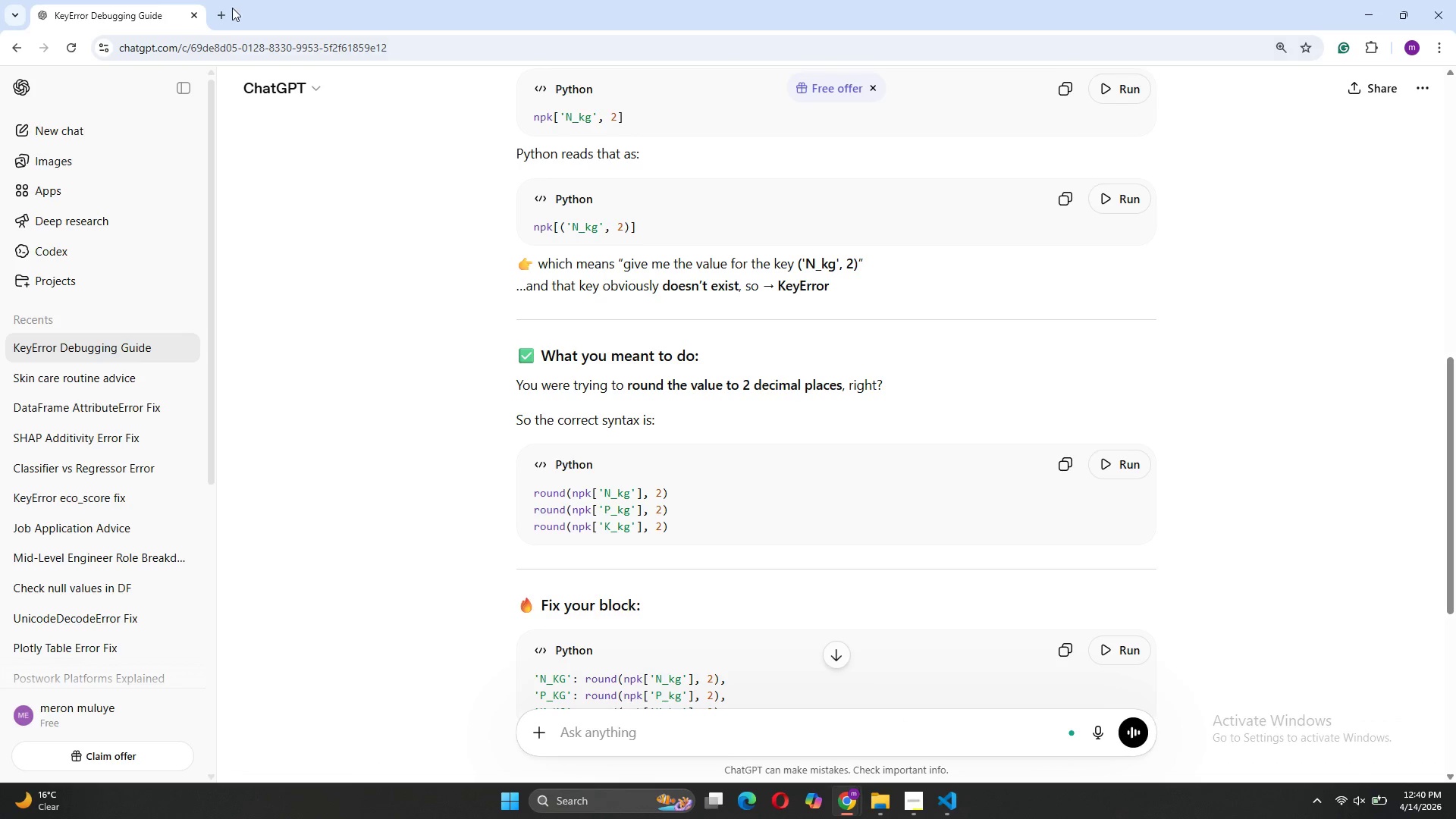 
left_click([220, 12])
 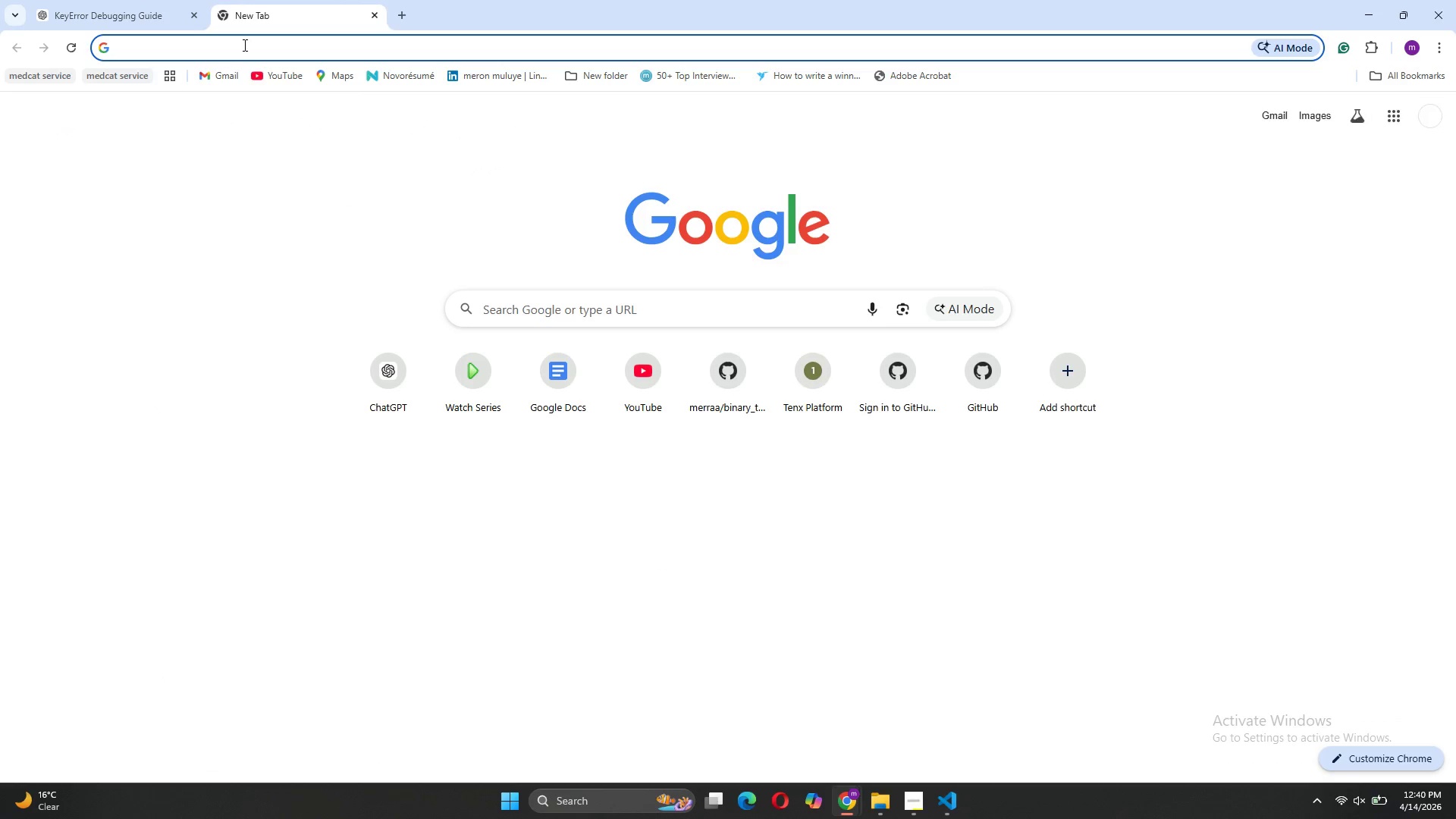 
type(google colla)
 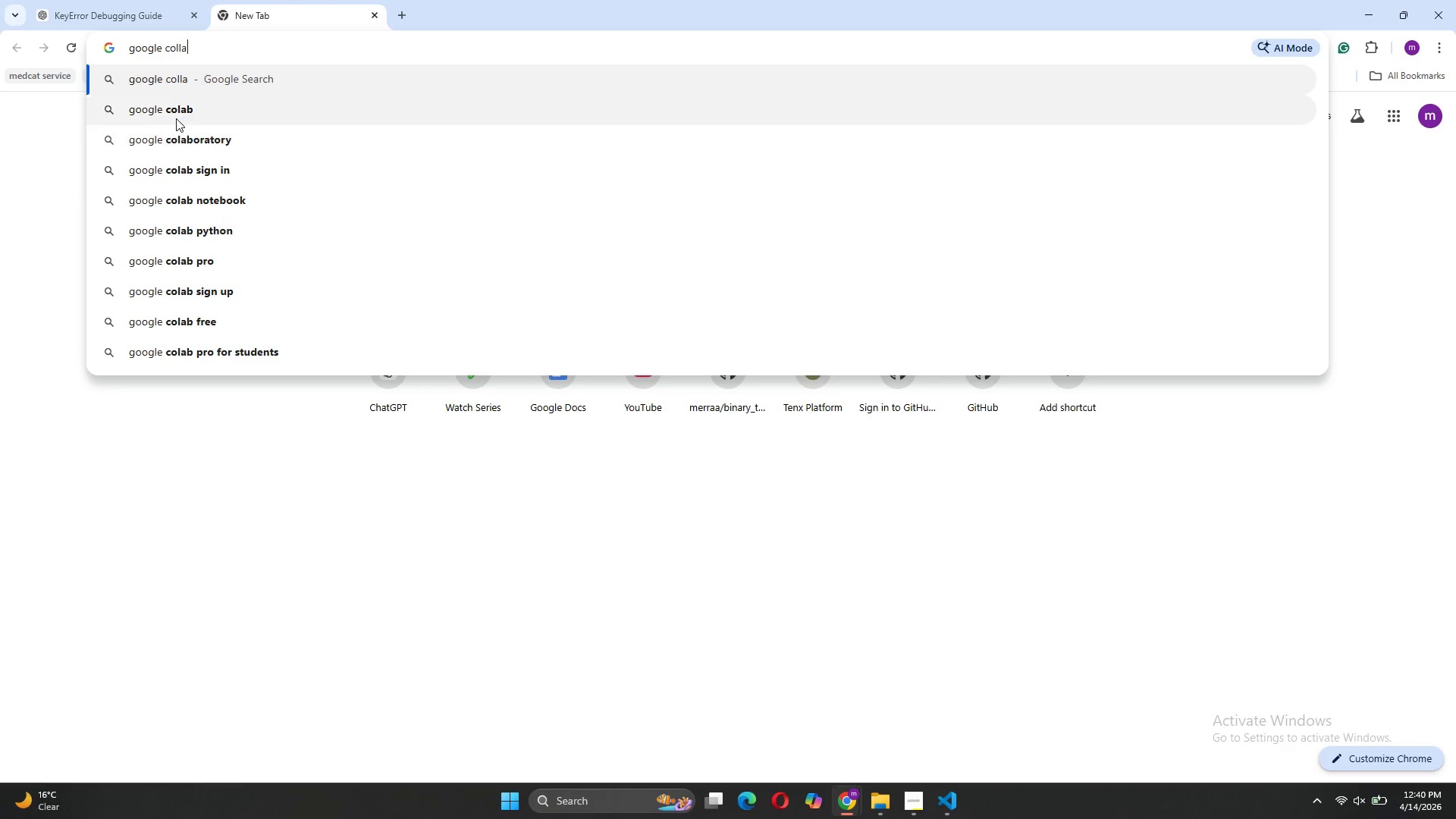 
left_click([175, 118])
 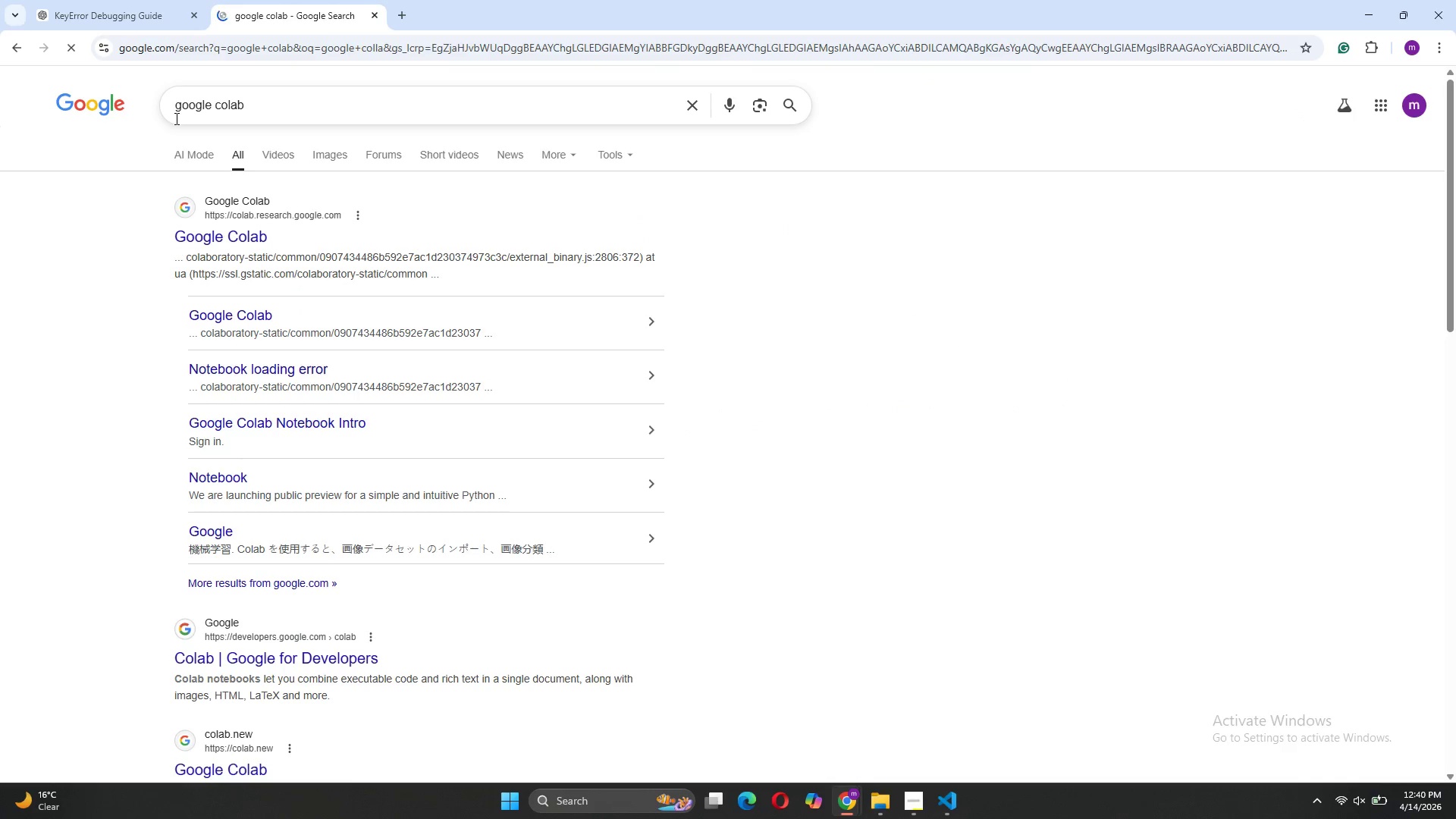 
left_click([223, 244])
 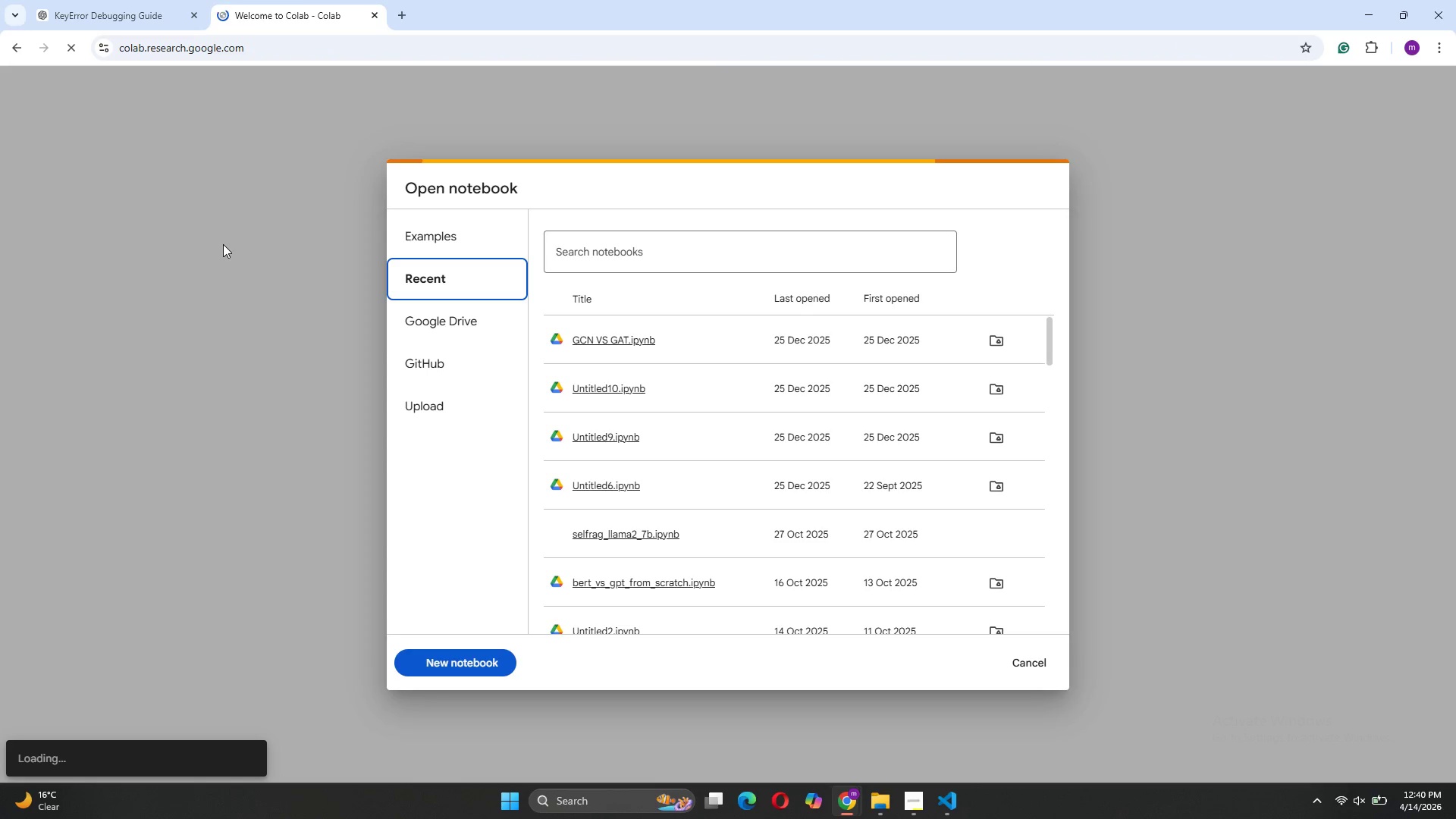 
wait(6.3)
 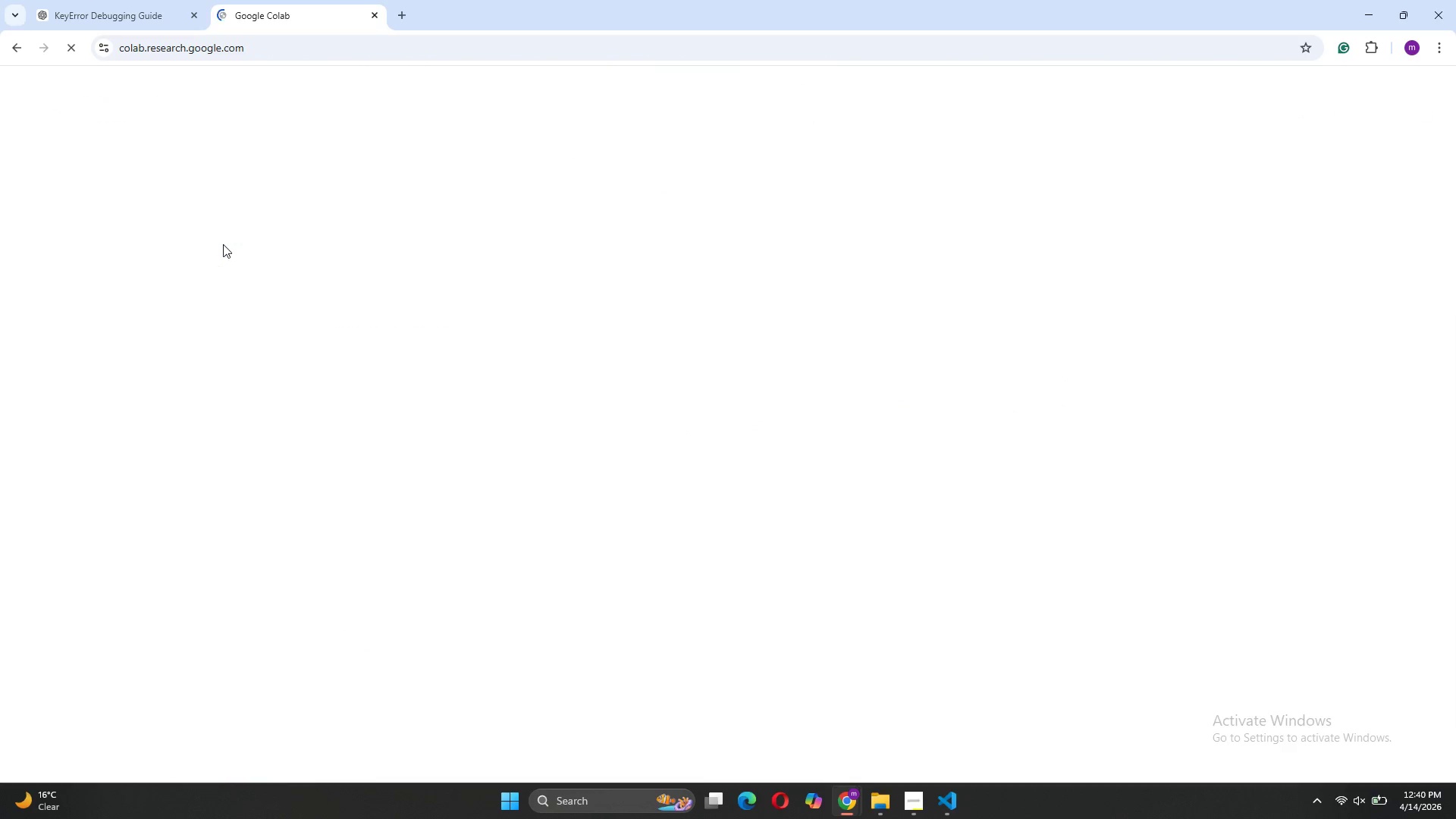 
mouse_move([955, 785])
 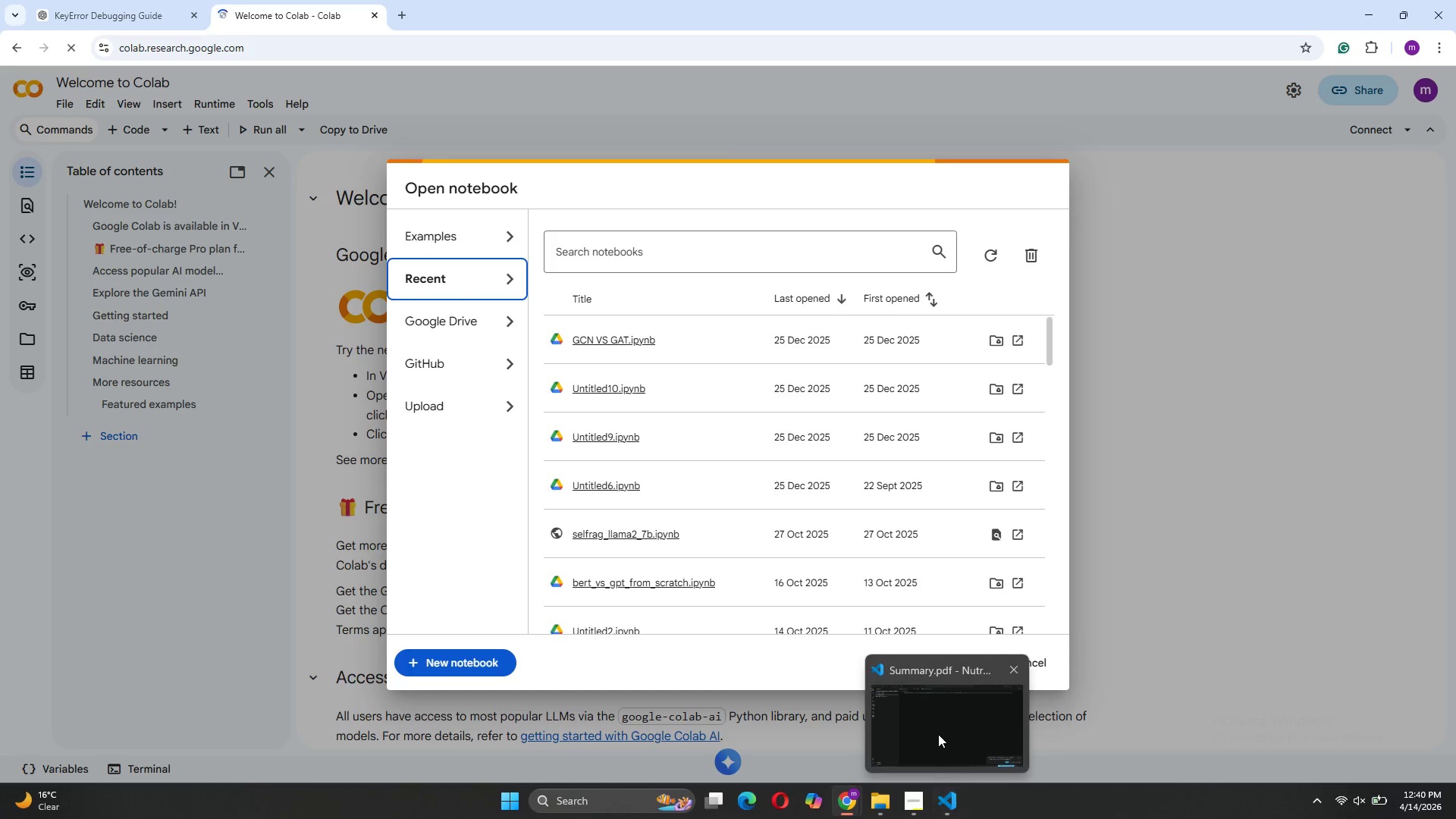 
left_click([938, 734])
 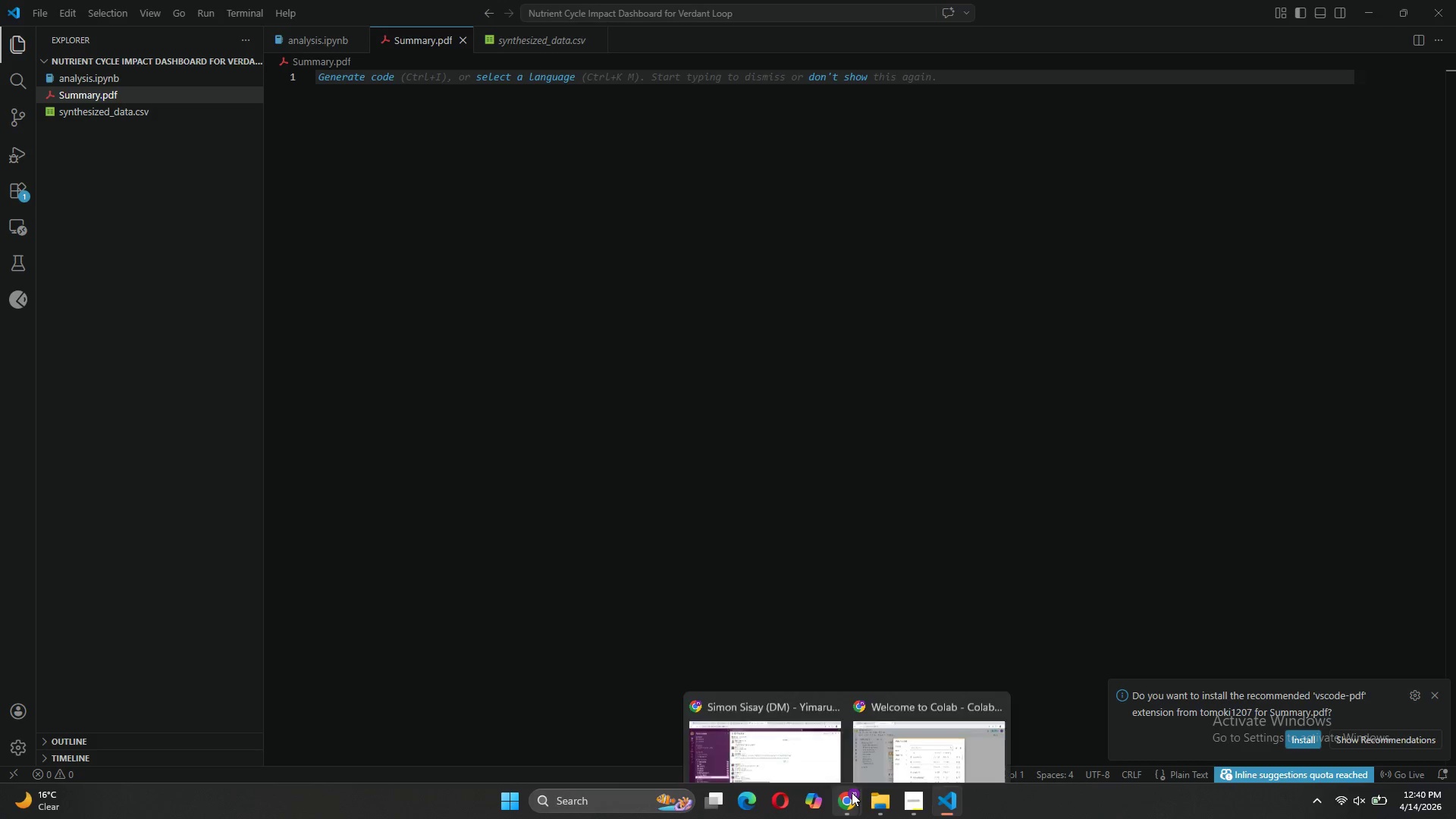 
left_click([886, 720])
 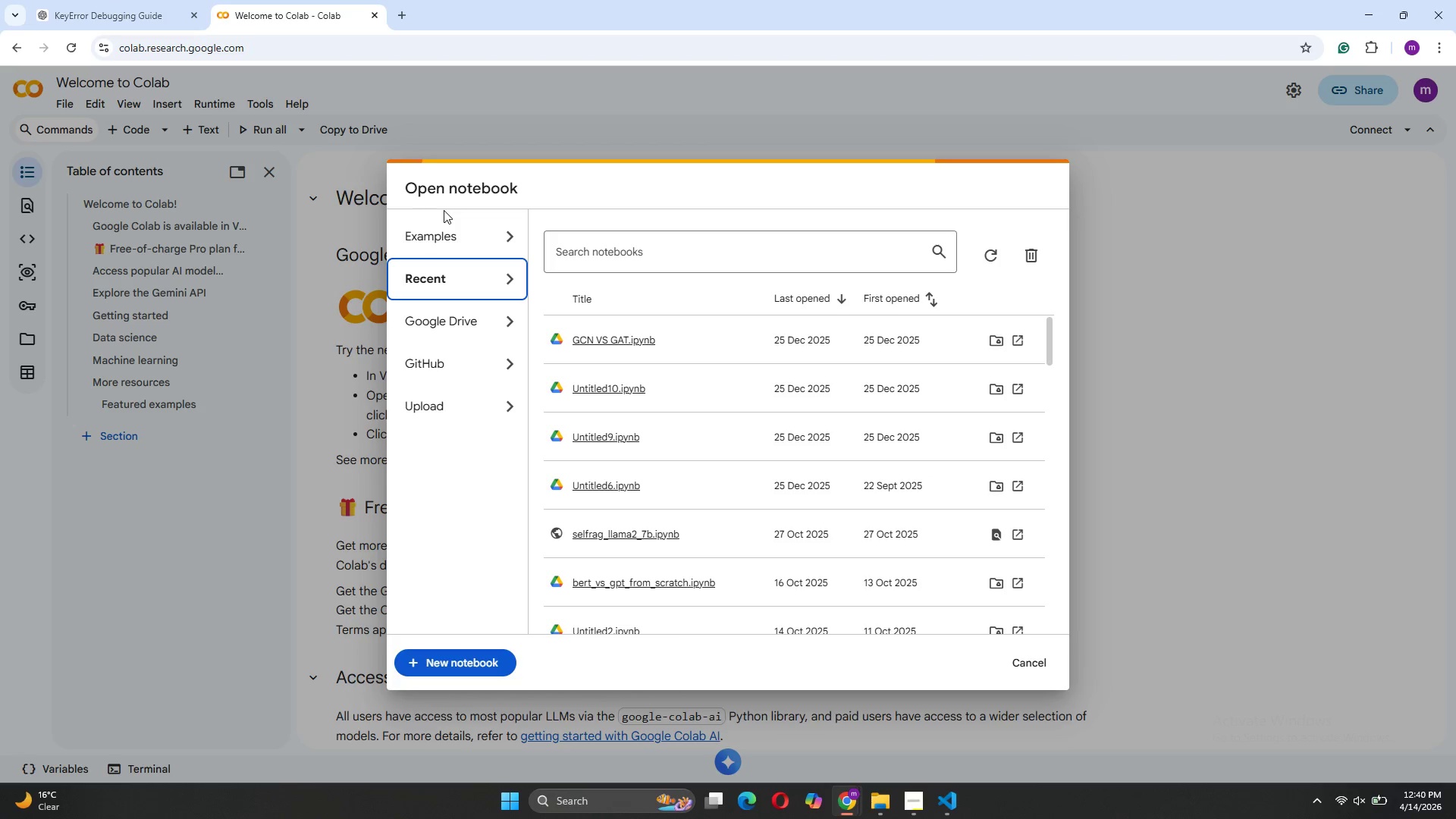 
left_click([486, 401])
 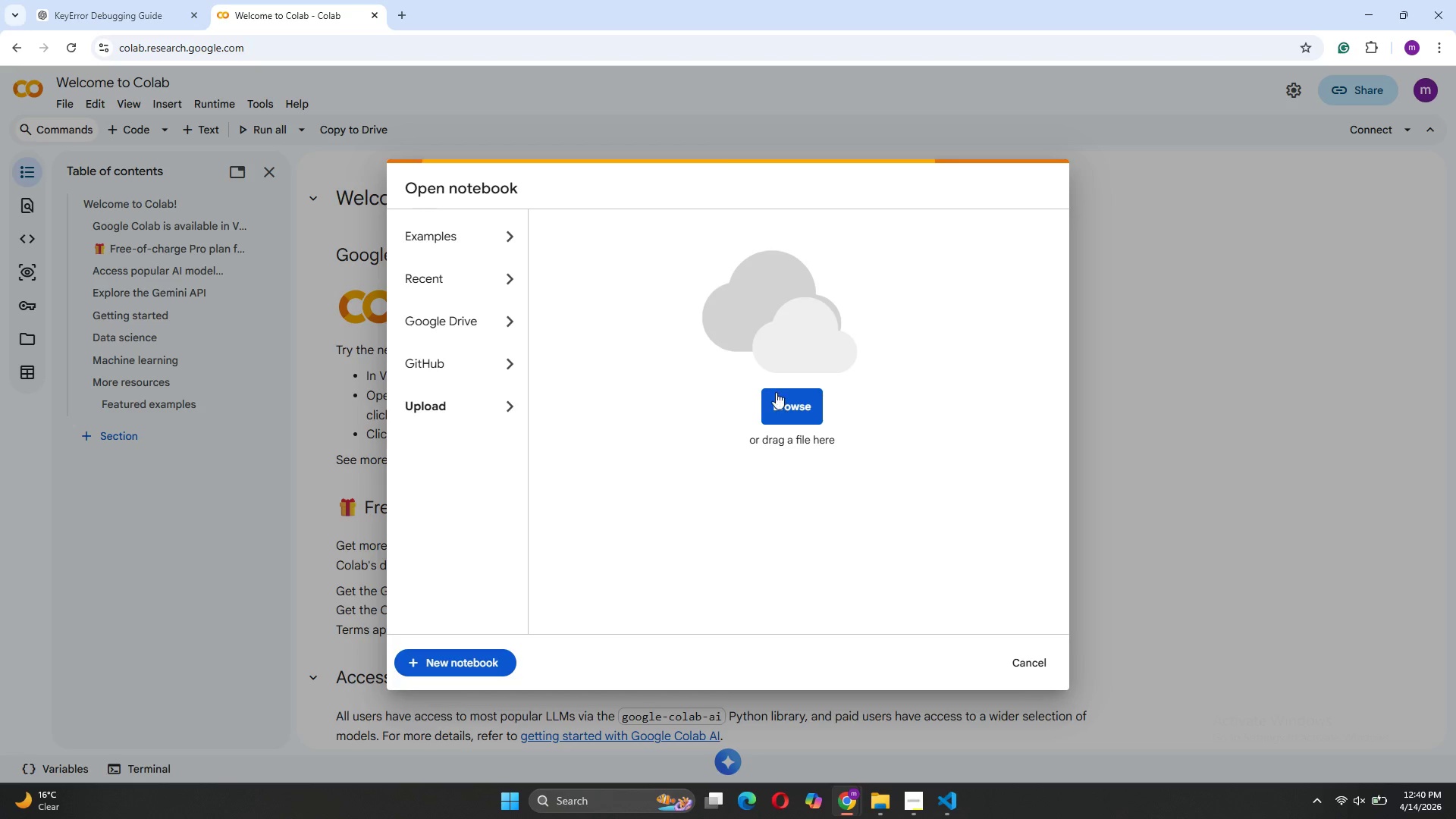 
left_click([779, 401])
 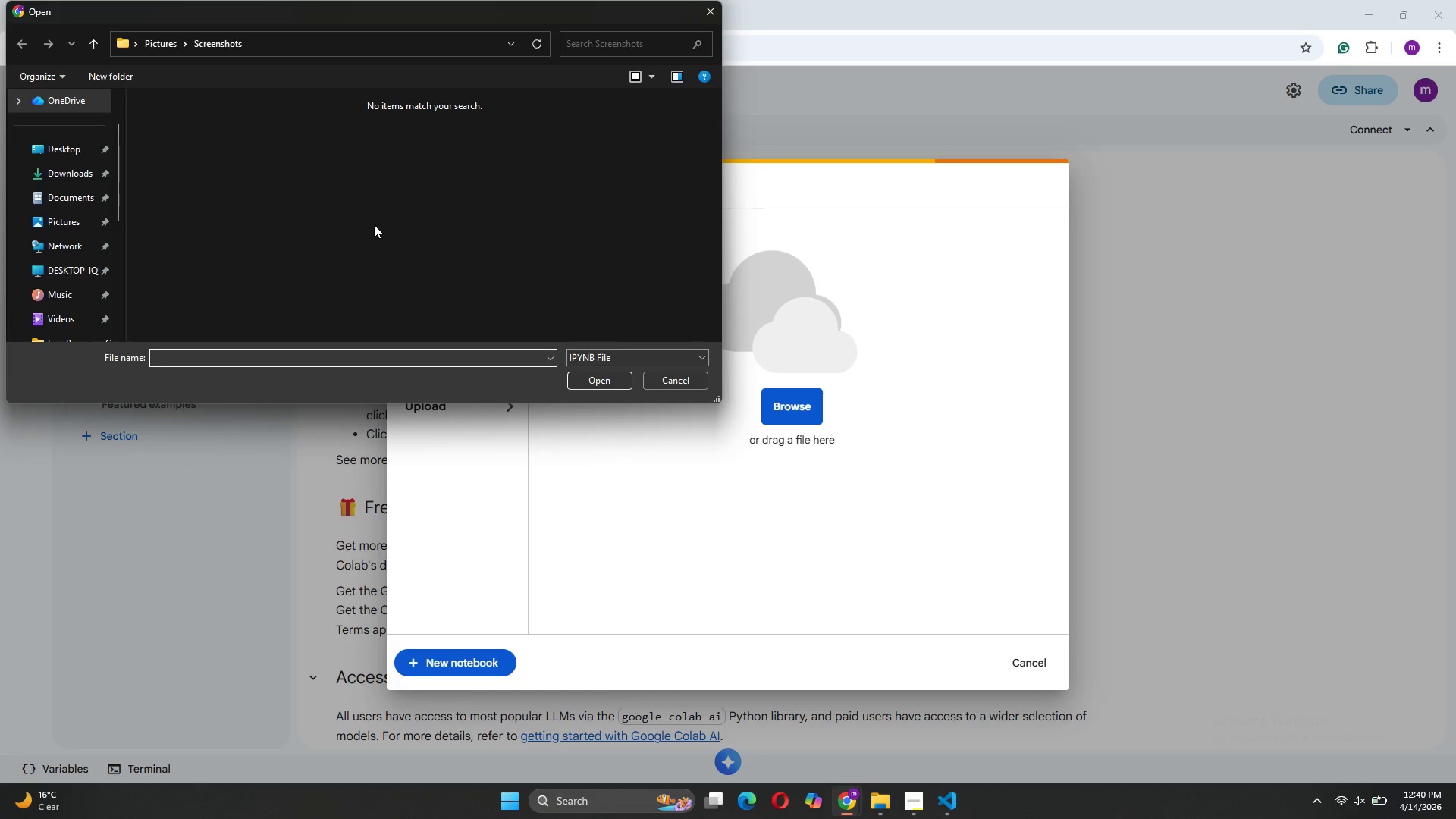 
left_click([79, 156])
 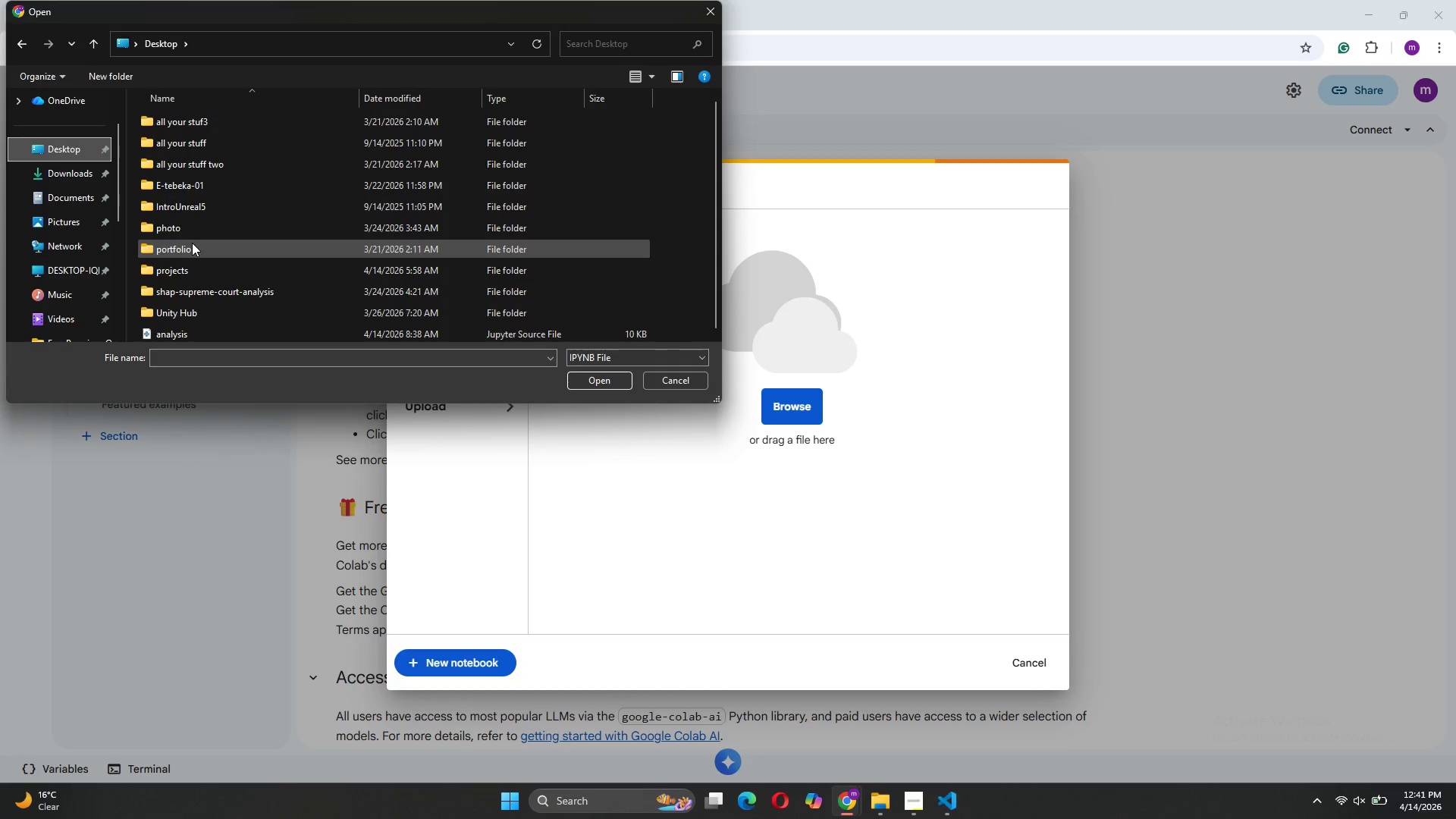 
scroll: coordinate [192, 243], scroll_direction: none, amount: 0.0
 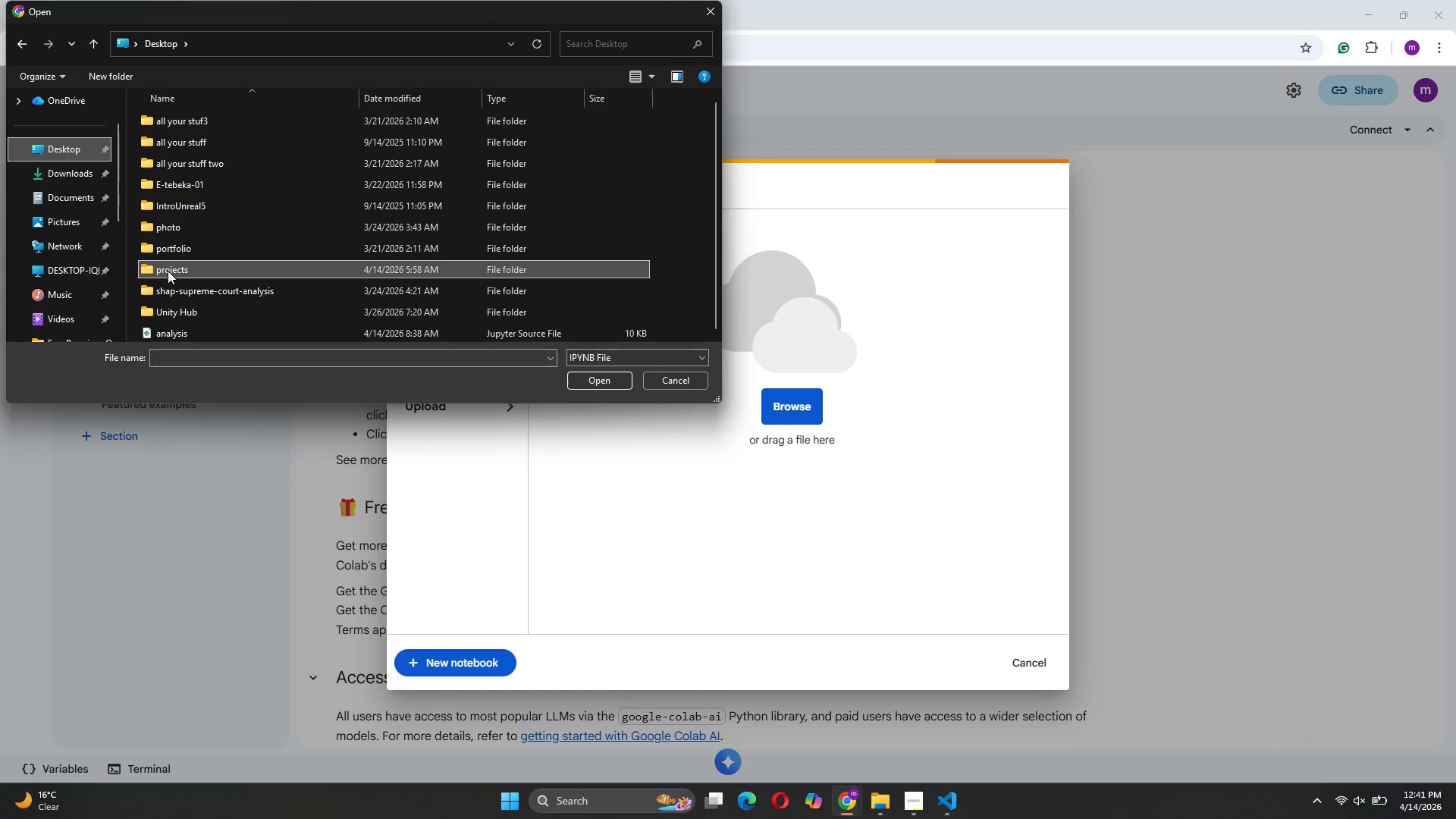 
double_click([168, 271])
 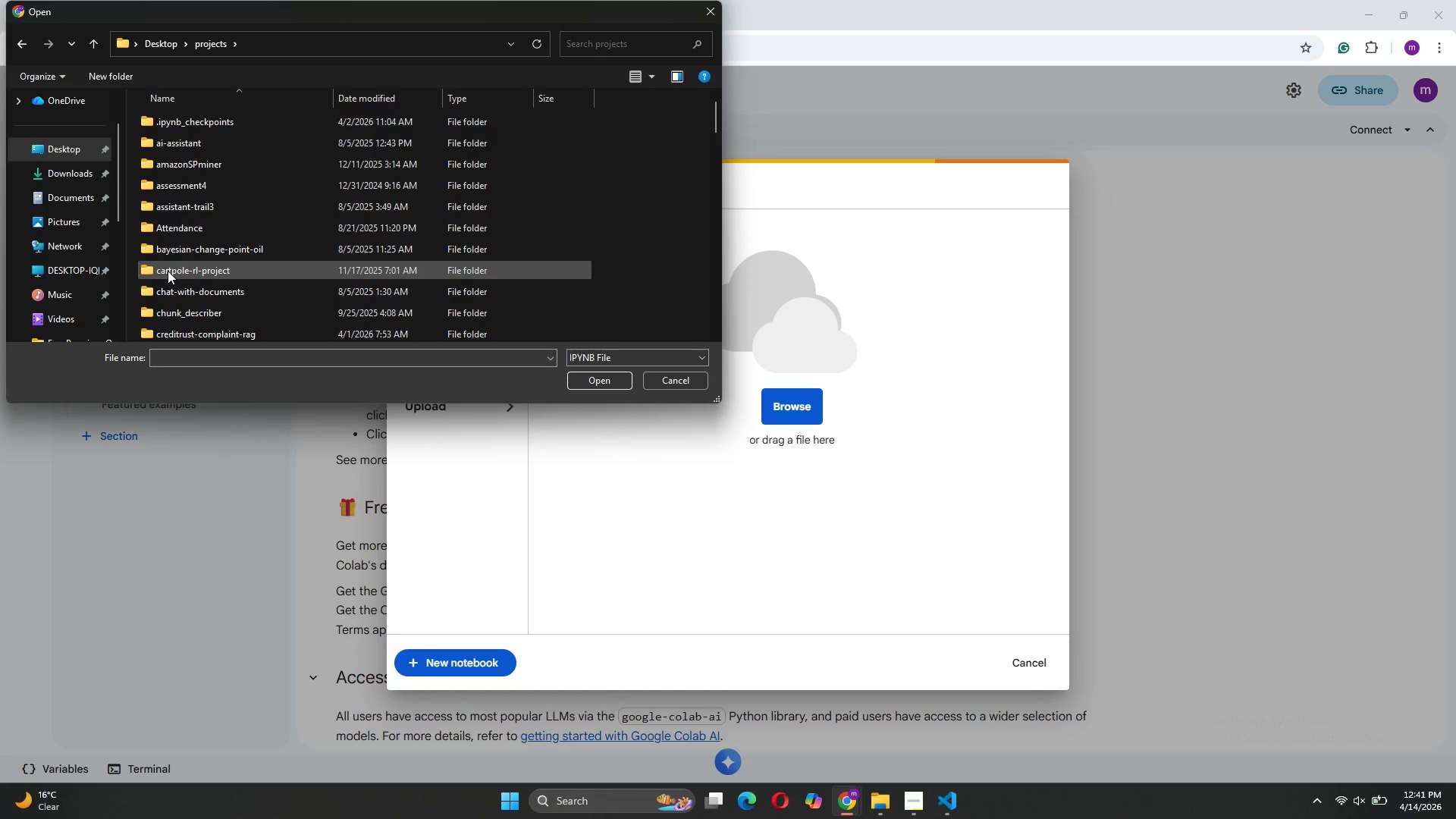 
scroll: coordinate [210, 311], scroll_direction: down, amount: 10.0
 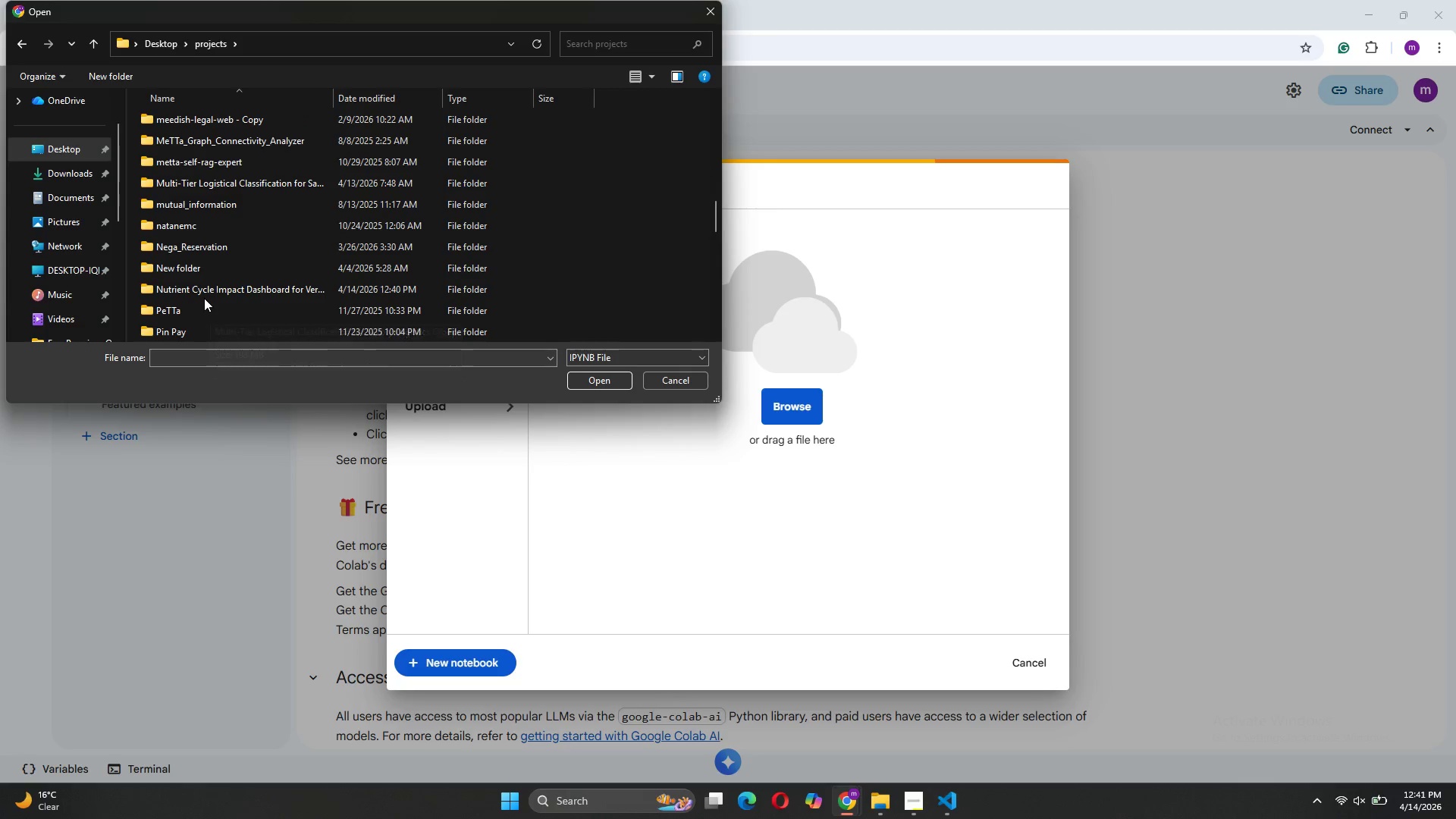 
left_click([201, 291])
 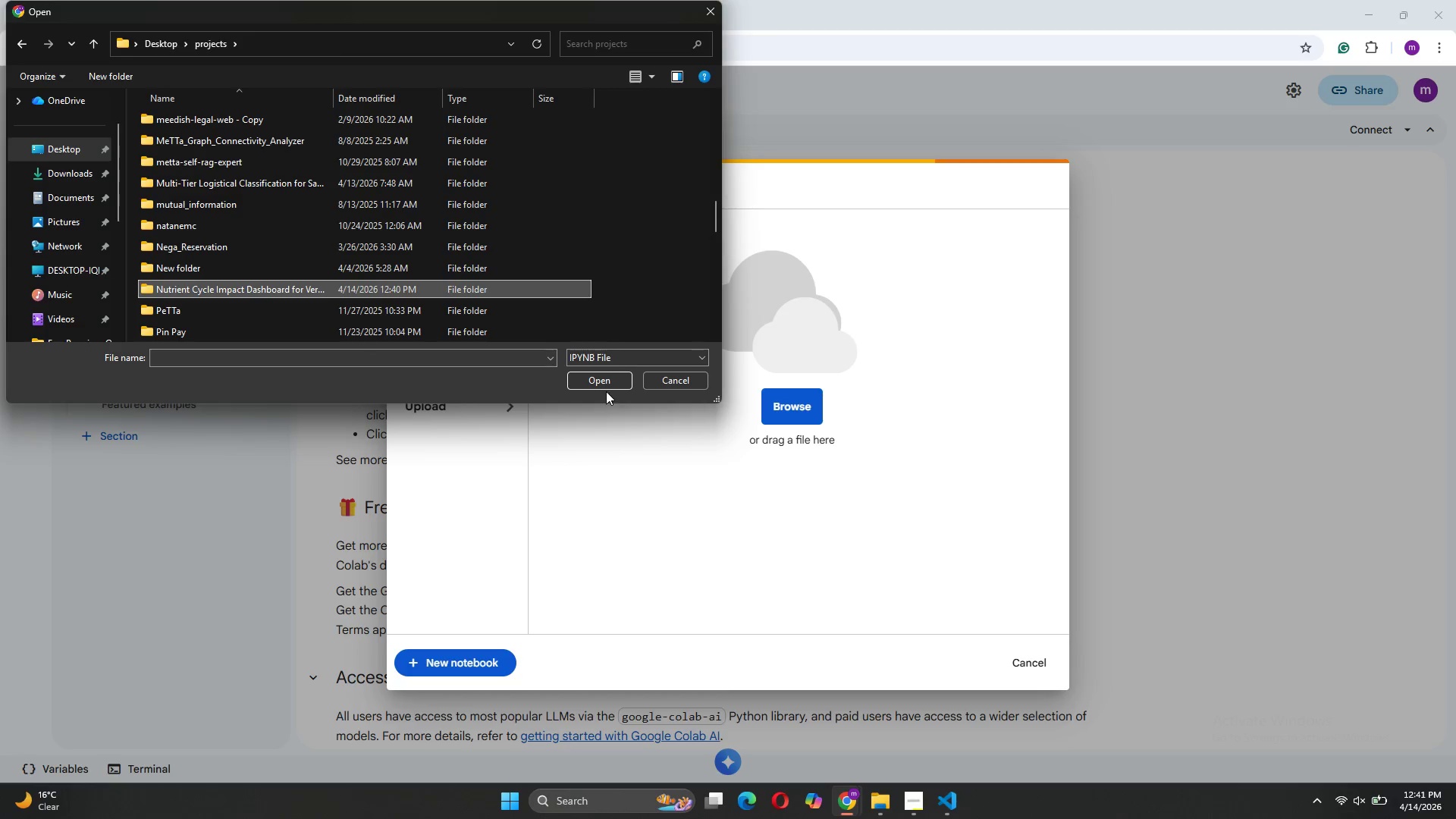 
left_click([605, 385])
 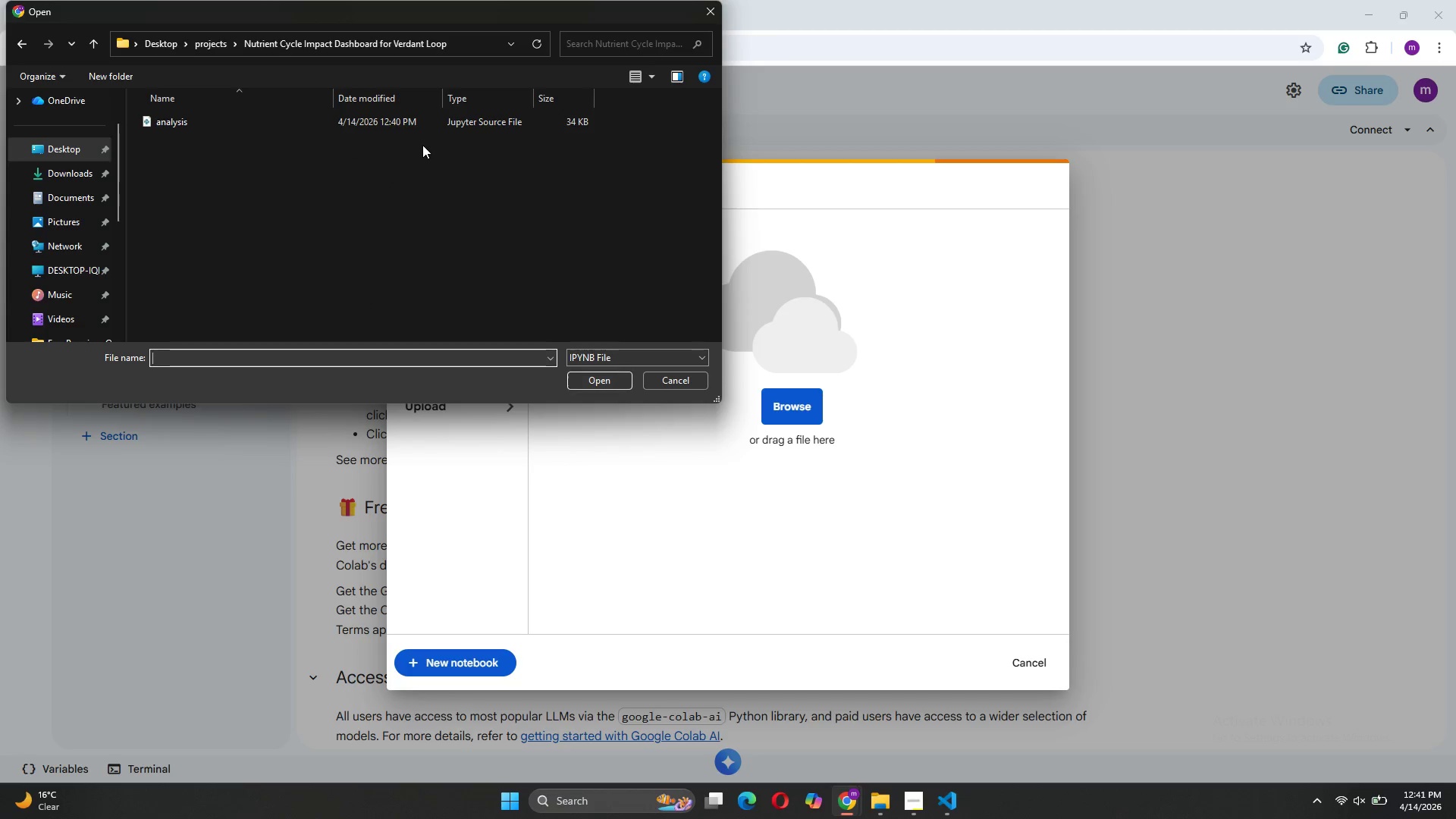 
left_click([399, 114])
 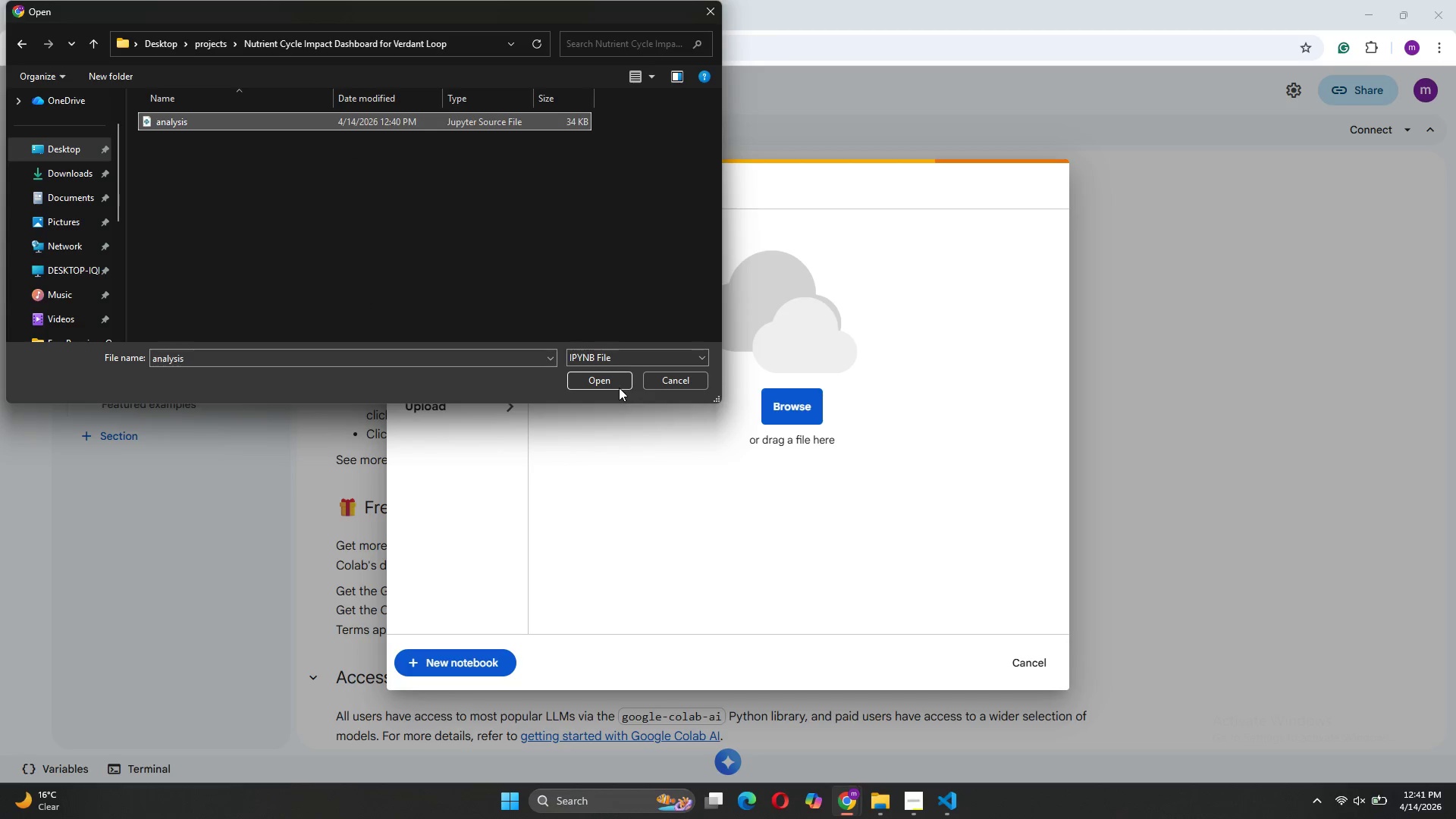 
left_click([619, 388])
 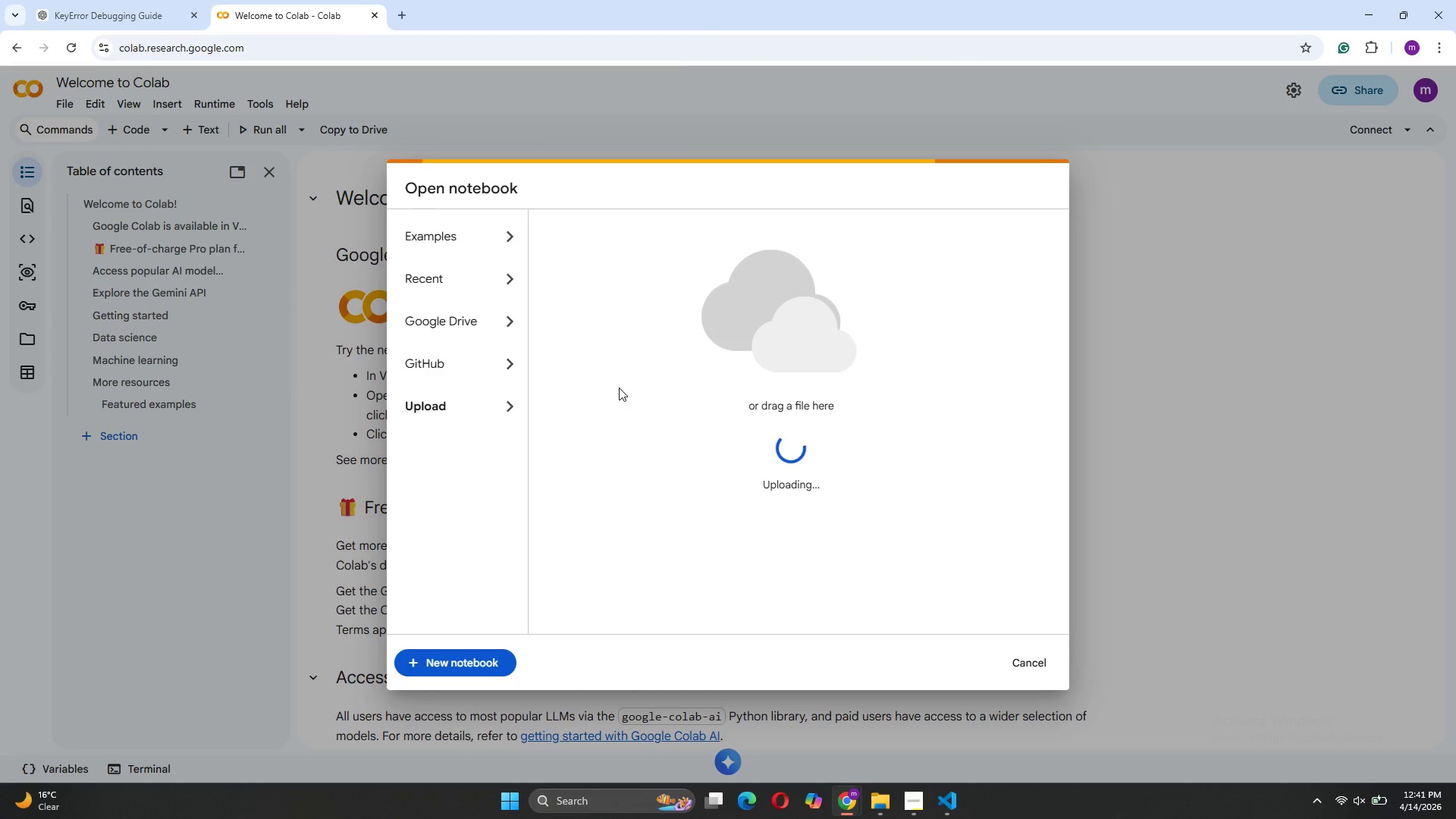 
left_click([619, 388])
 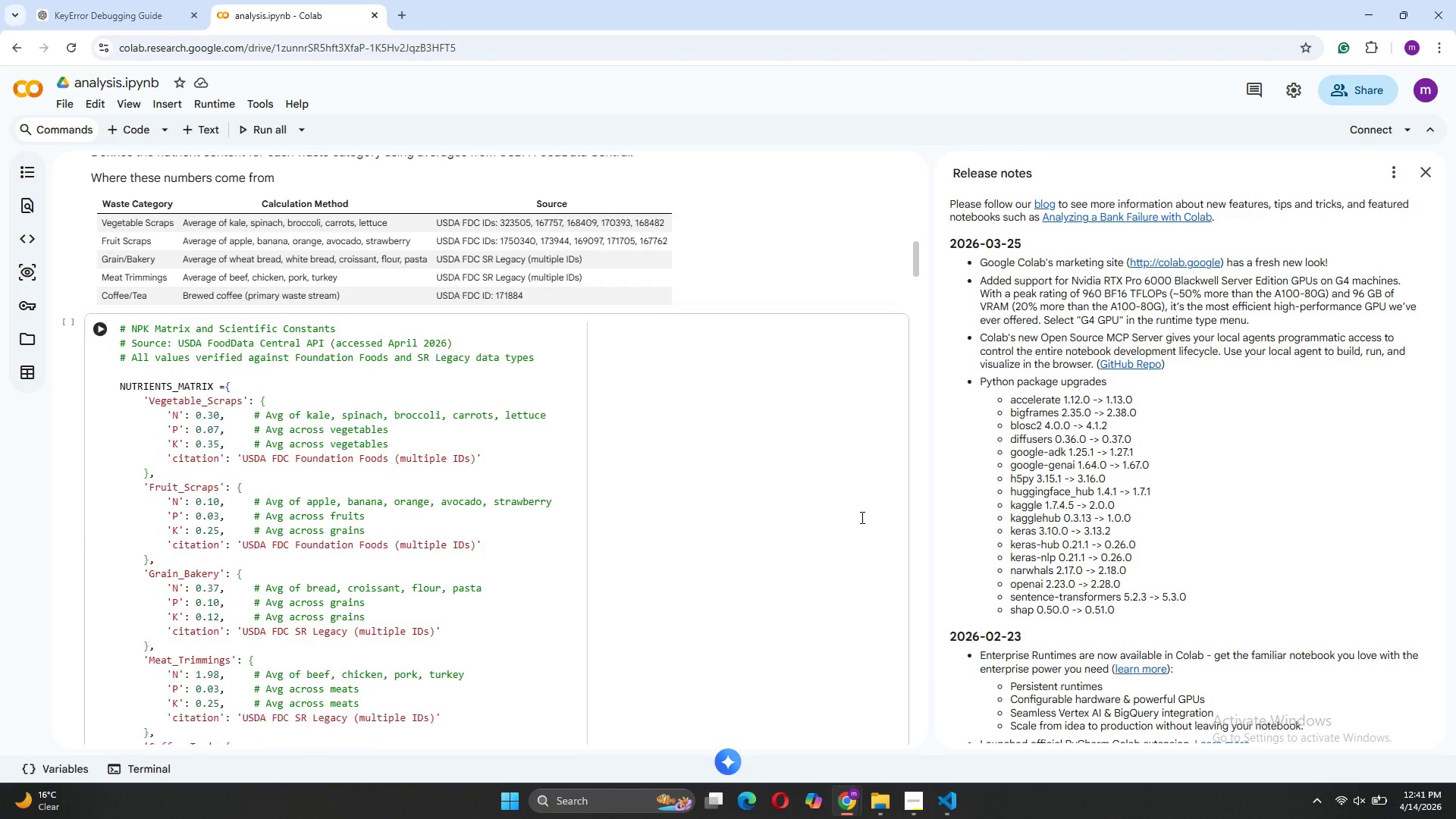 
wait(19.56)
 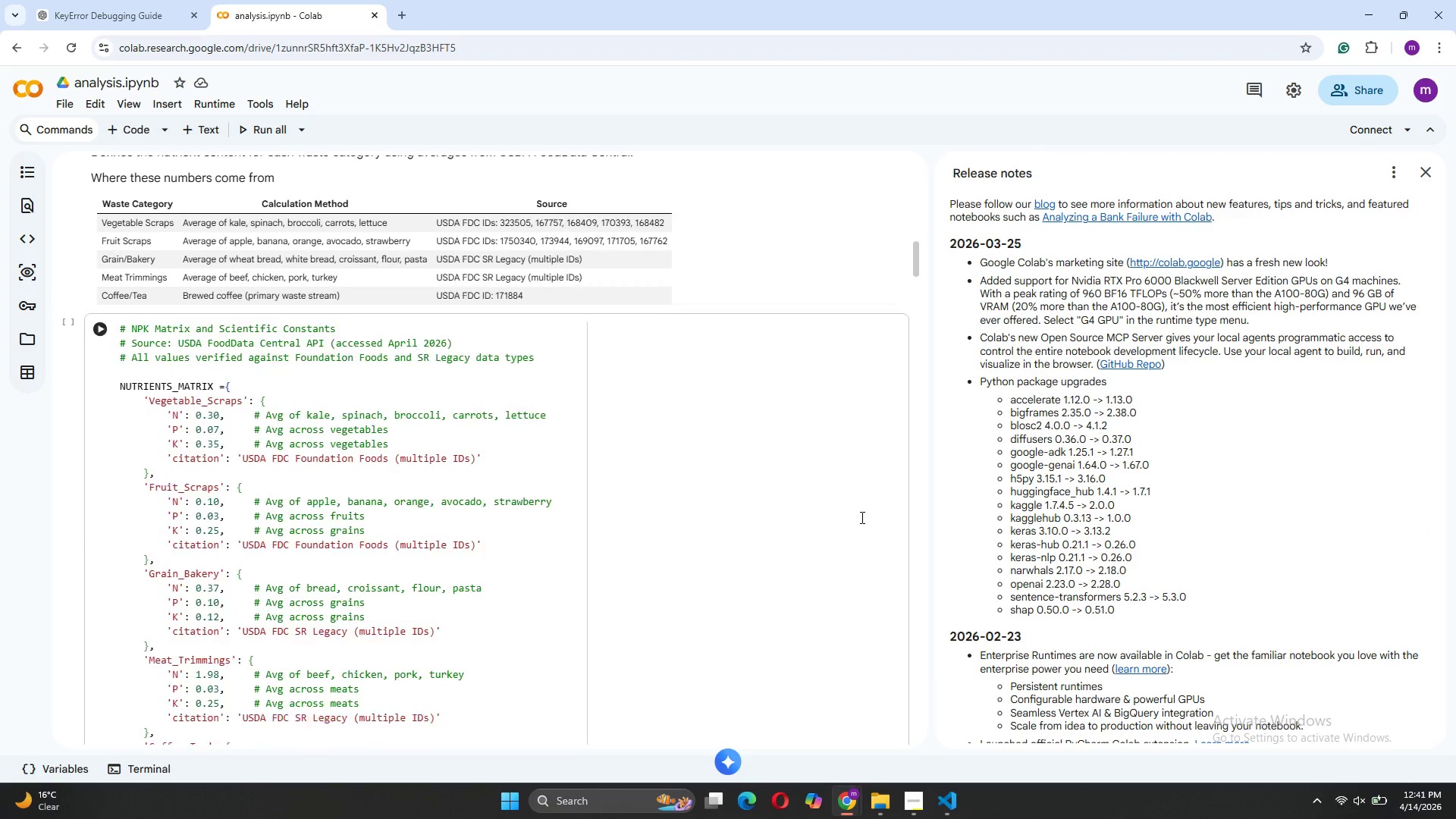 
left_click([1422, 175])
 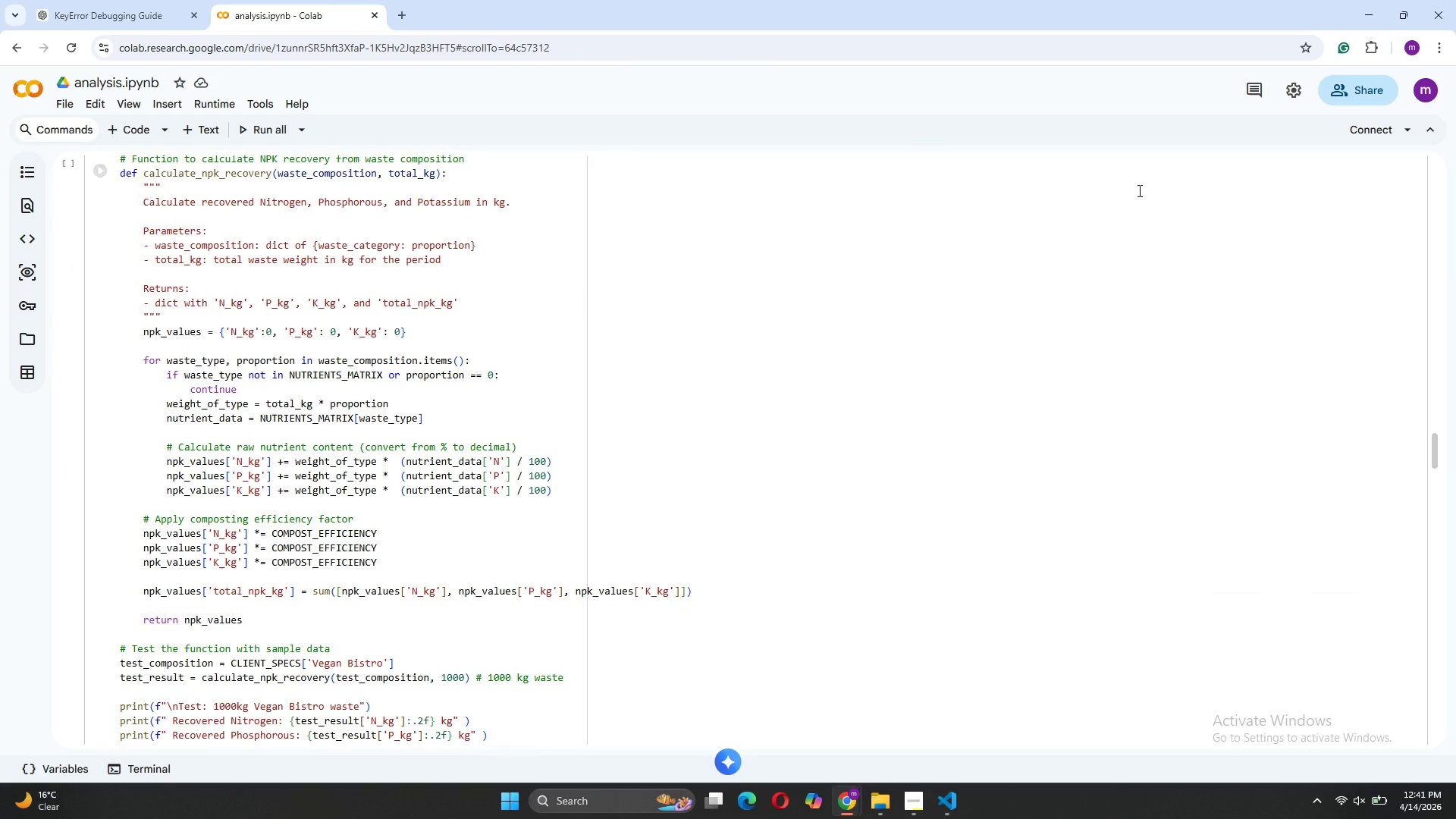 
left_click([1348, 99])
 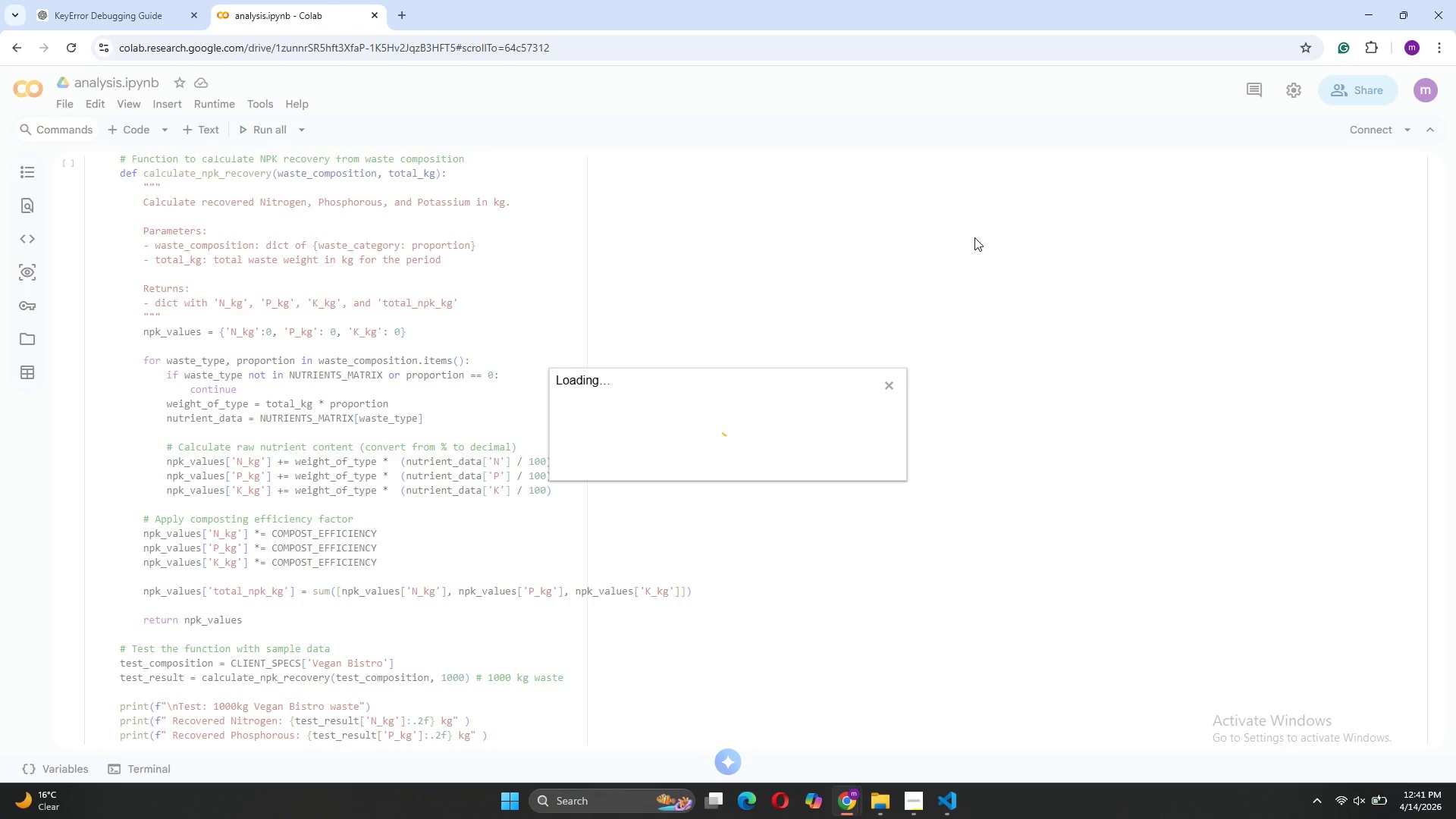 
wait(8.41)
 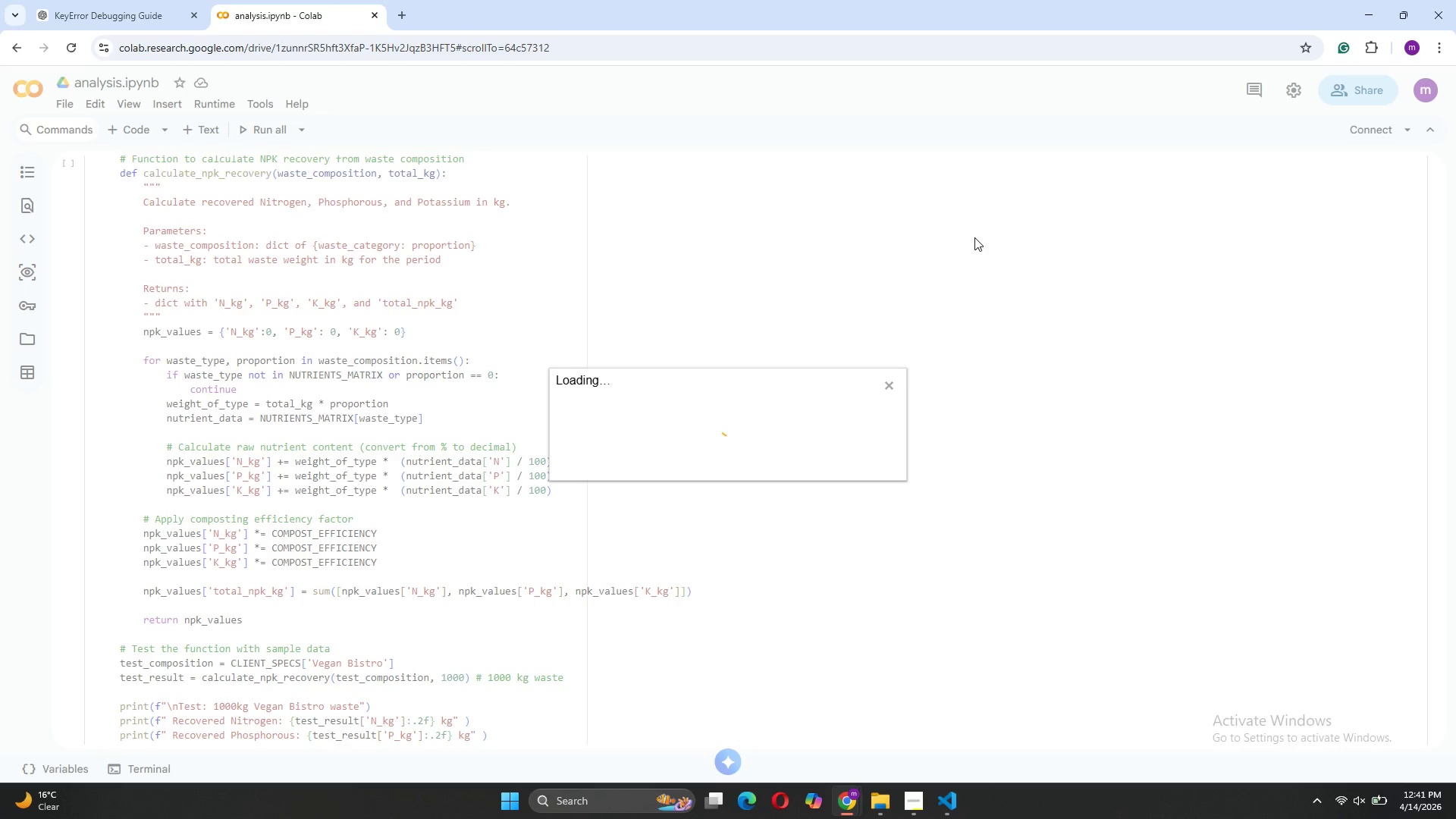 
left_click([641, 494])
 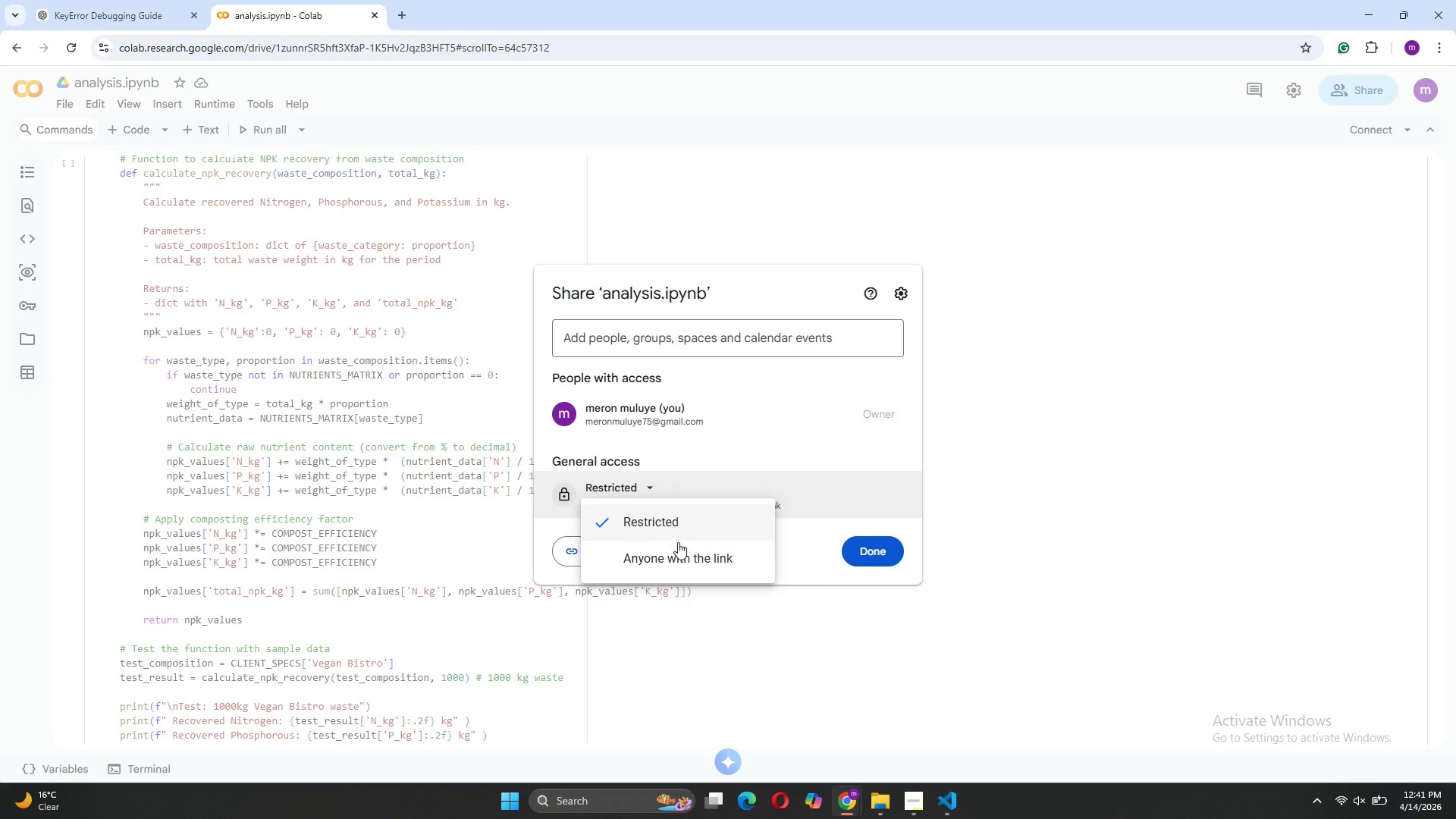 
left_click([678, 550])
 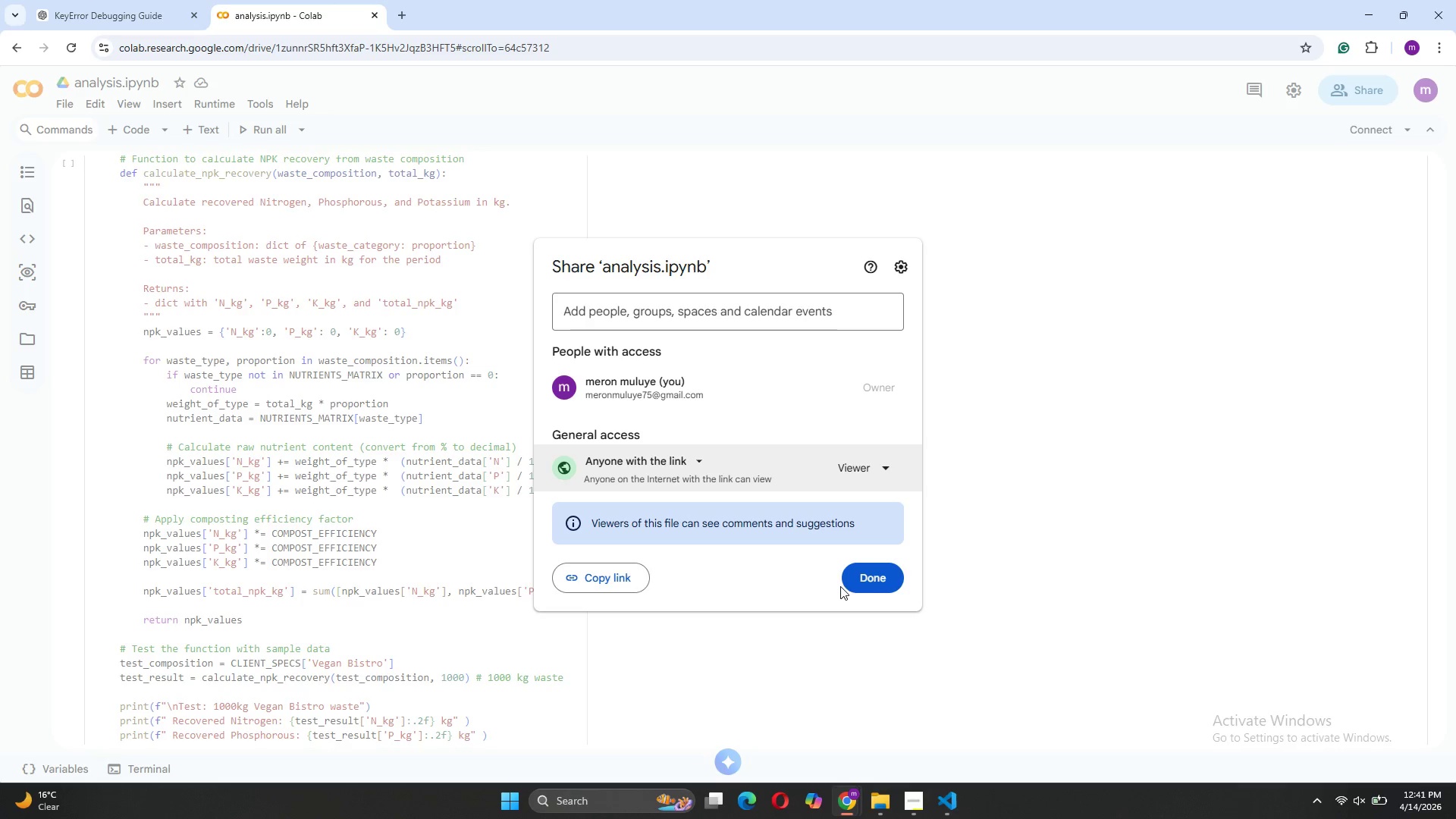 
wait(5.78)
 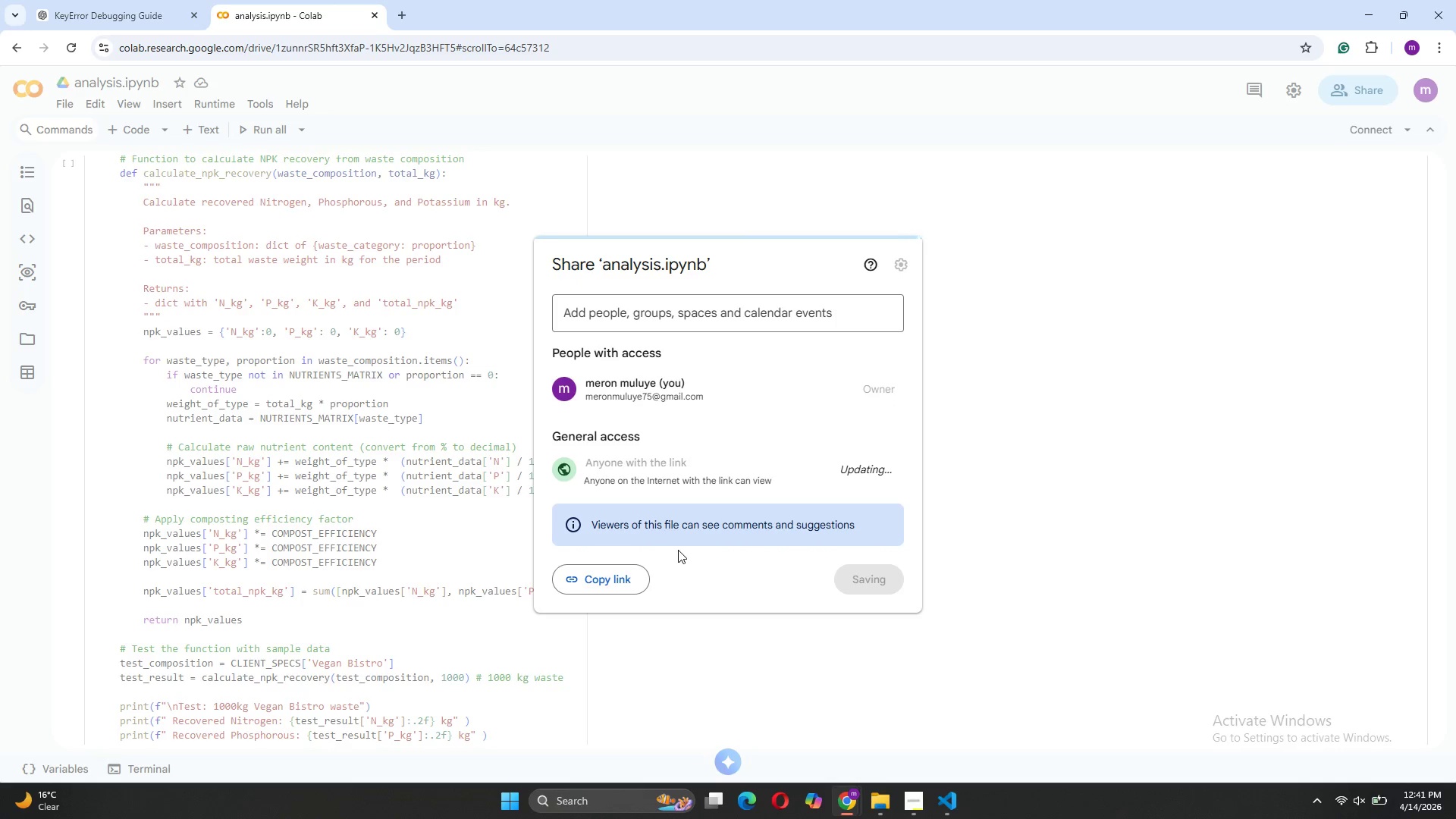 
left_click([623, 592])
 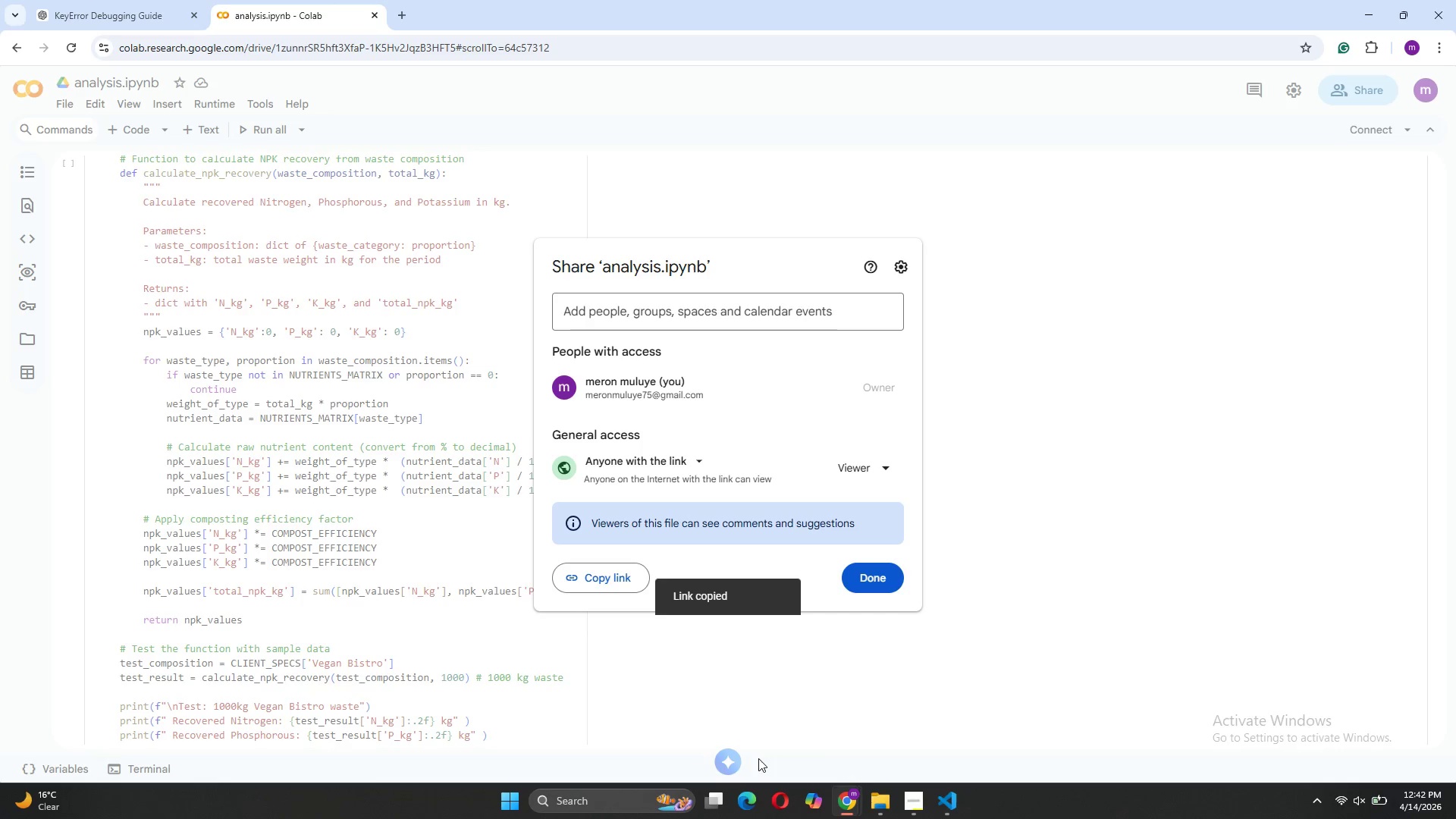 
left_click([600, 809])
 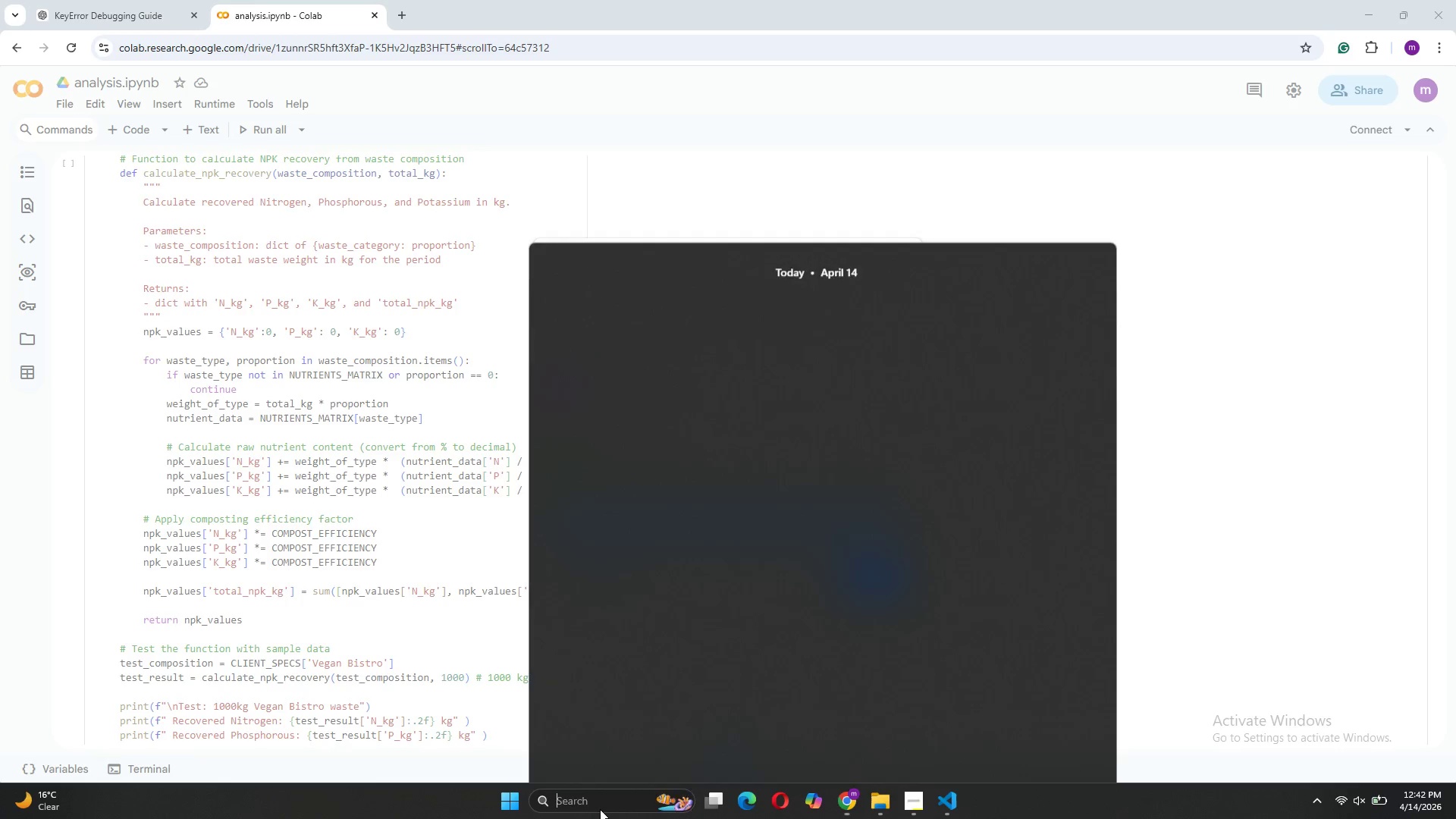 
type(st)
 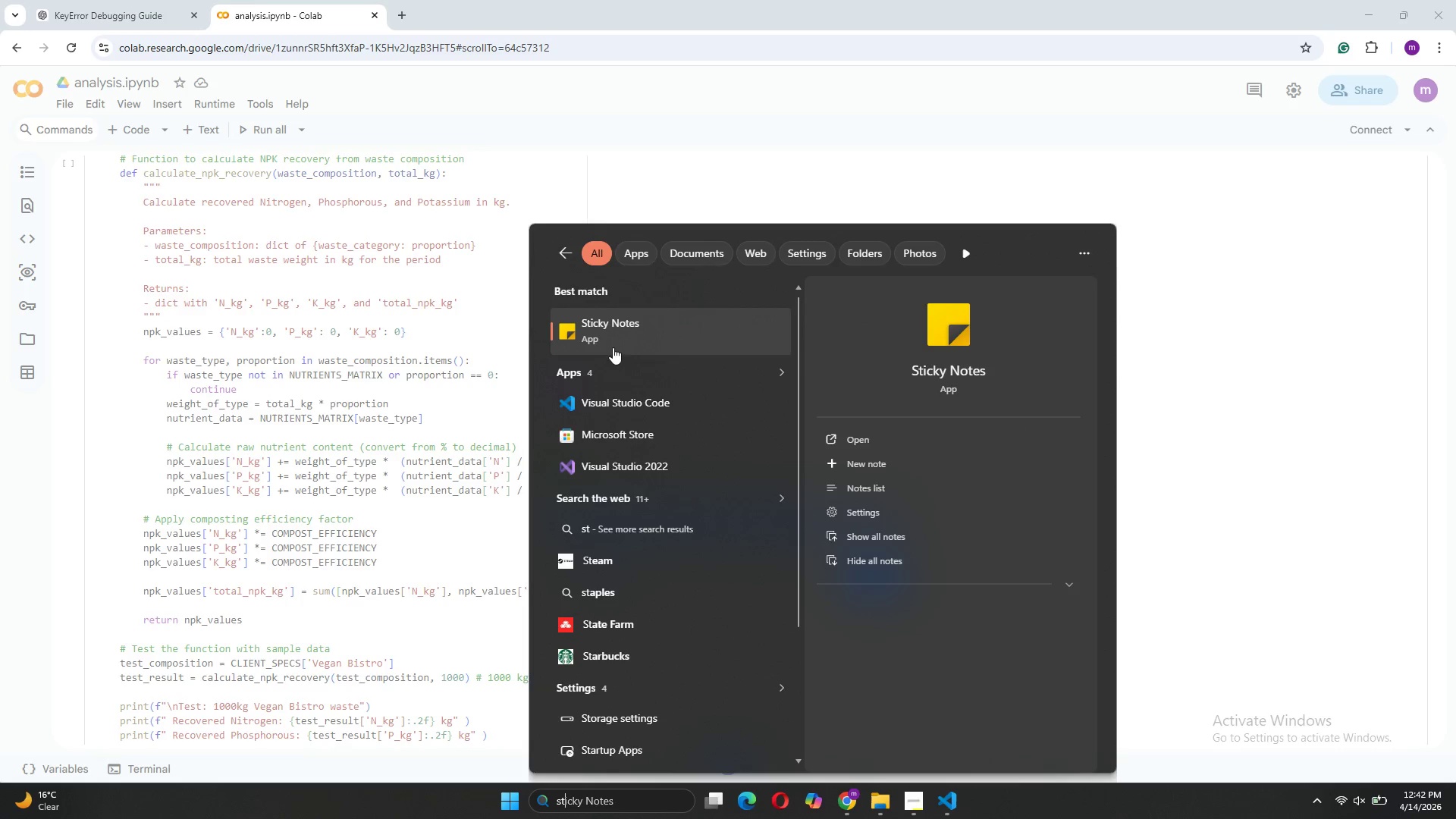 
left_click([606, 340])
 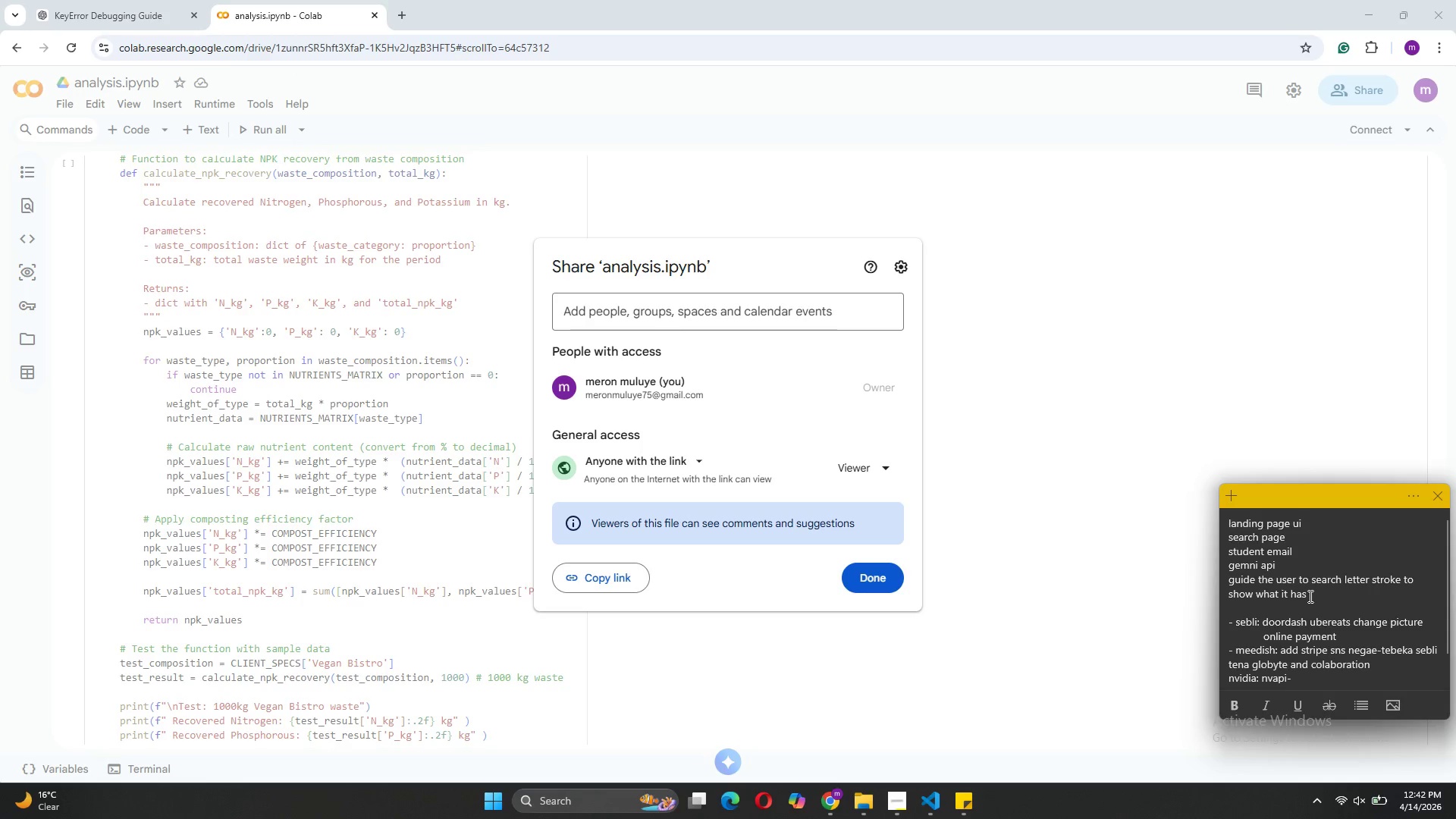 
wait(5.34)
 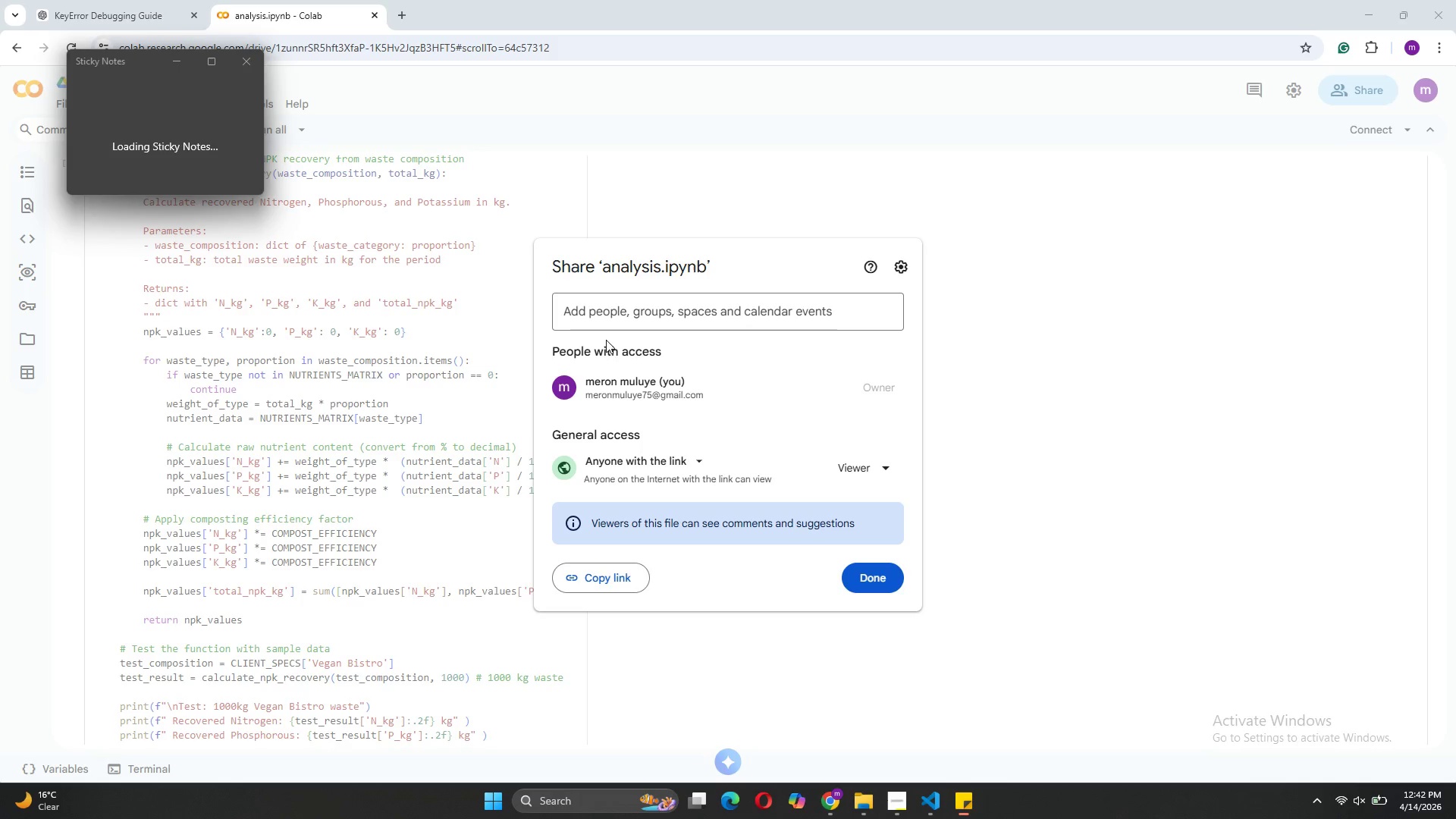 
left_click([1416, 674])
 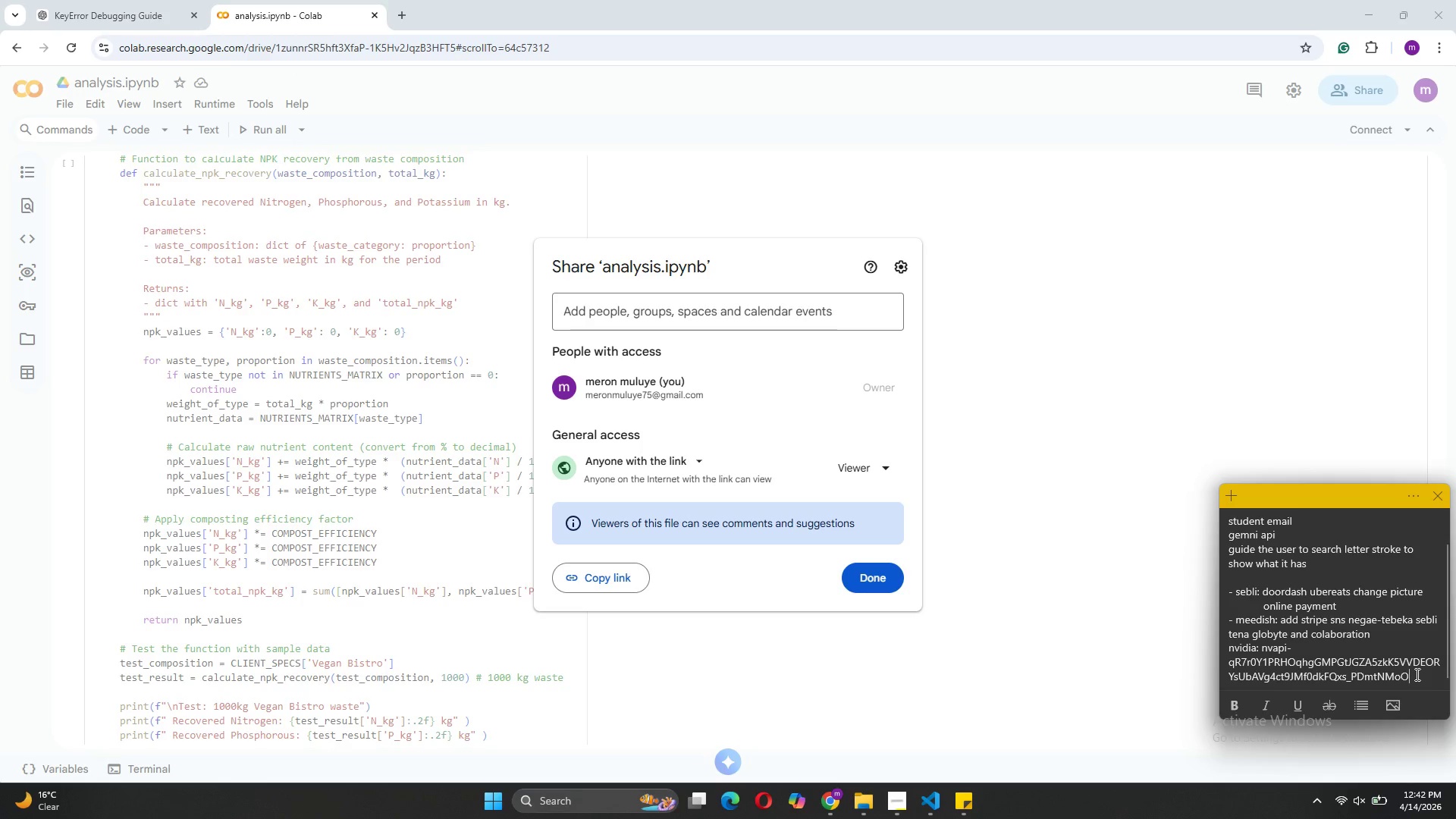 
key(Shift+Enter)
 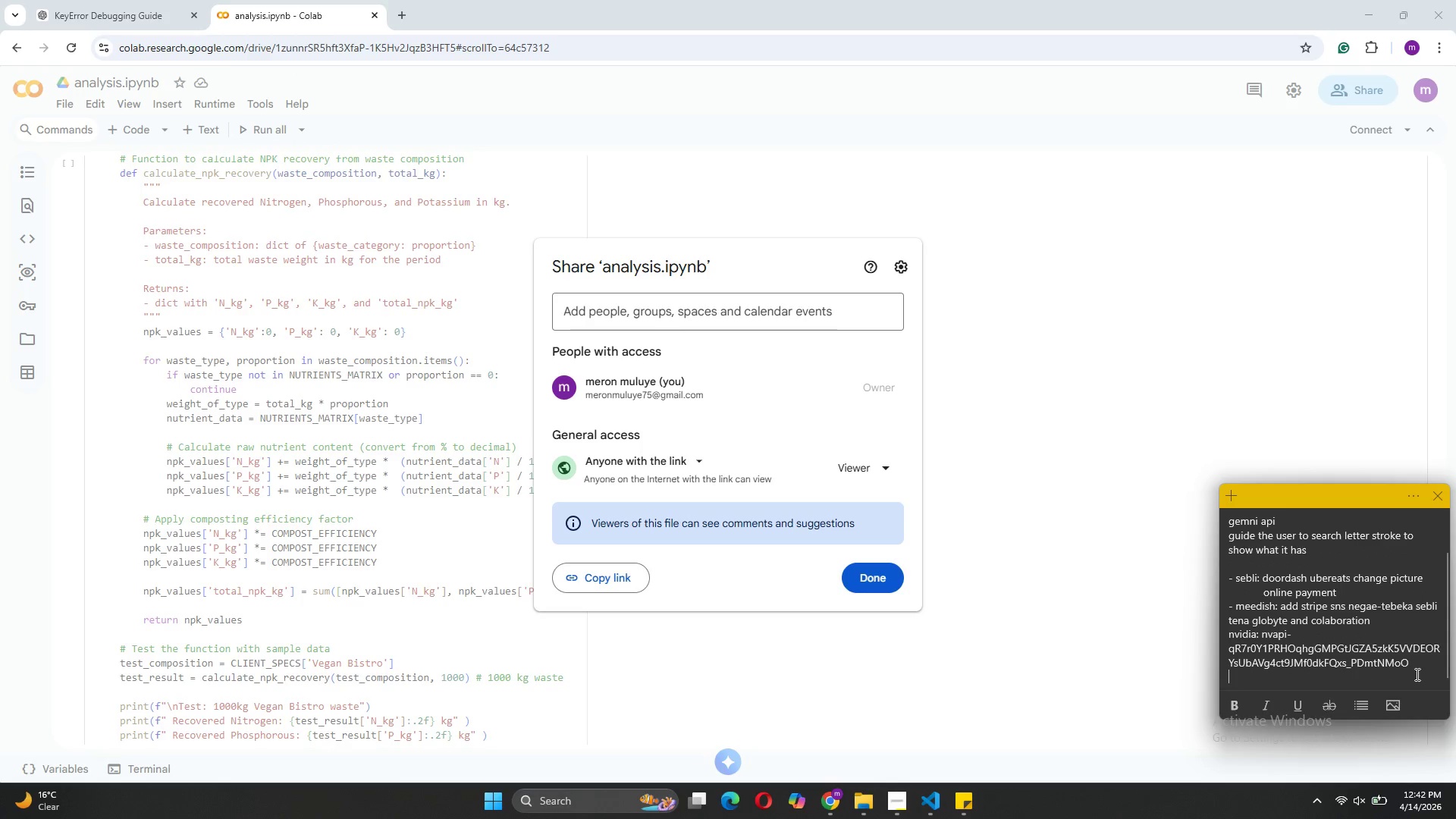 
key(Enter)
 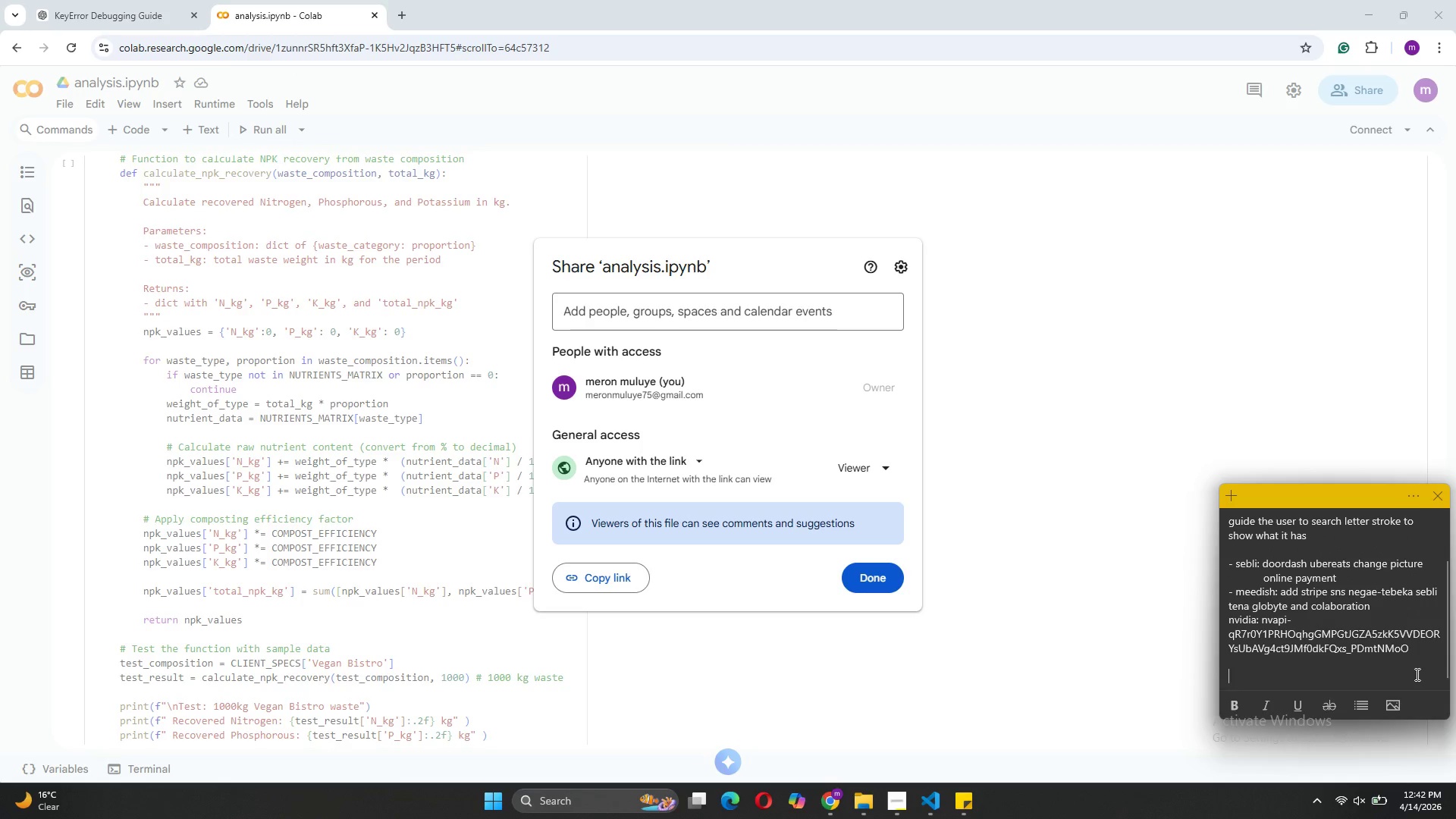 
type(colab link )
 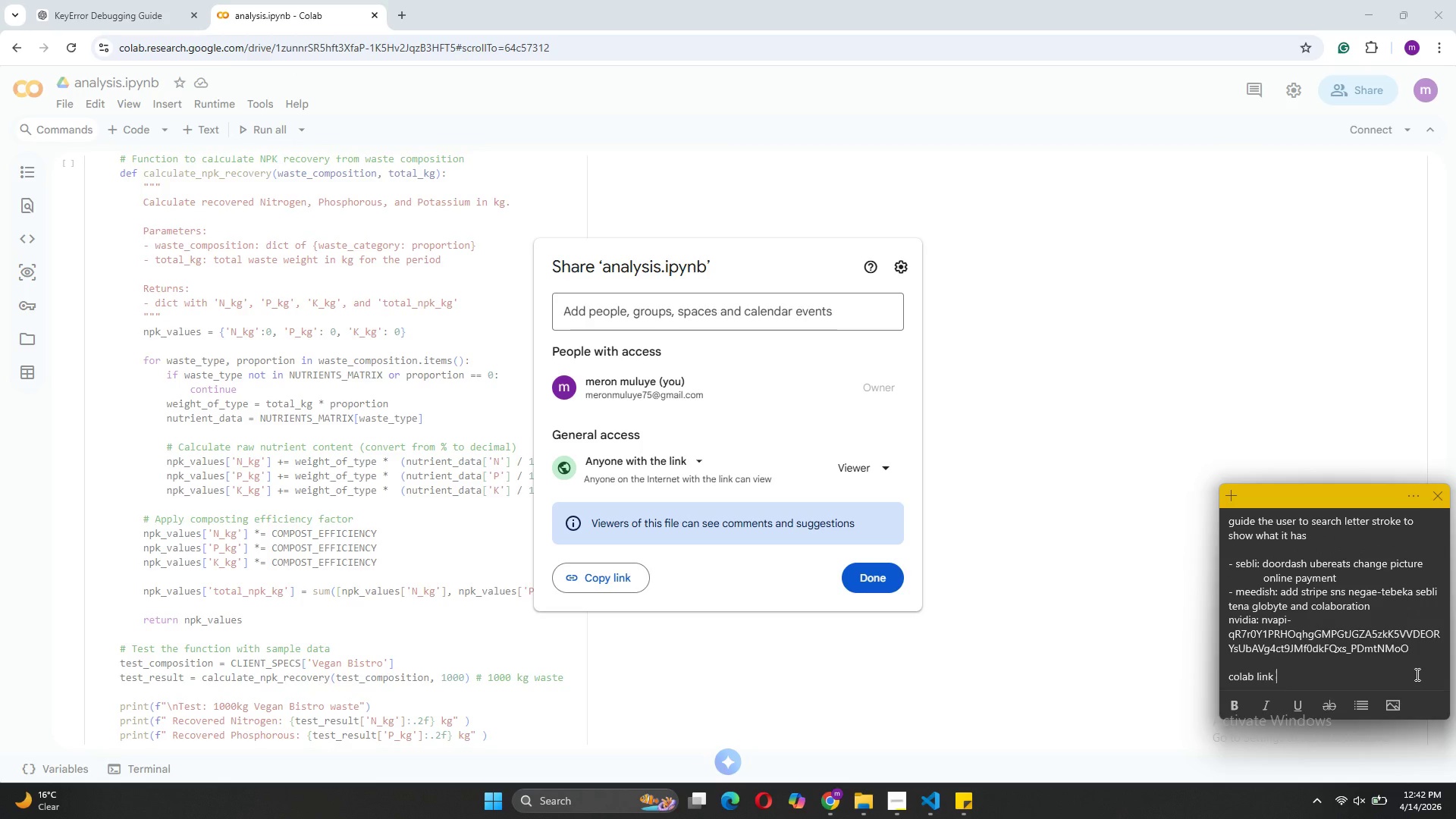 
key(Control+V)
 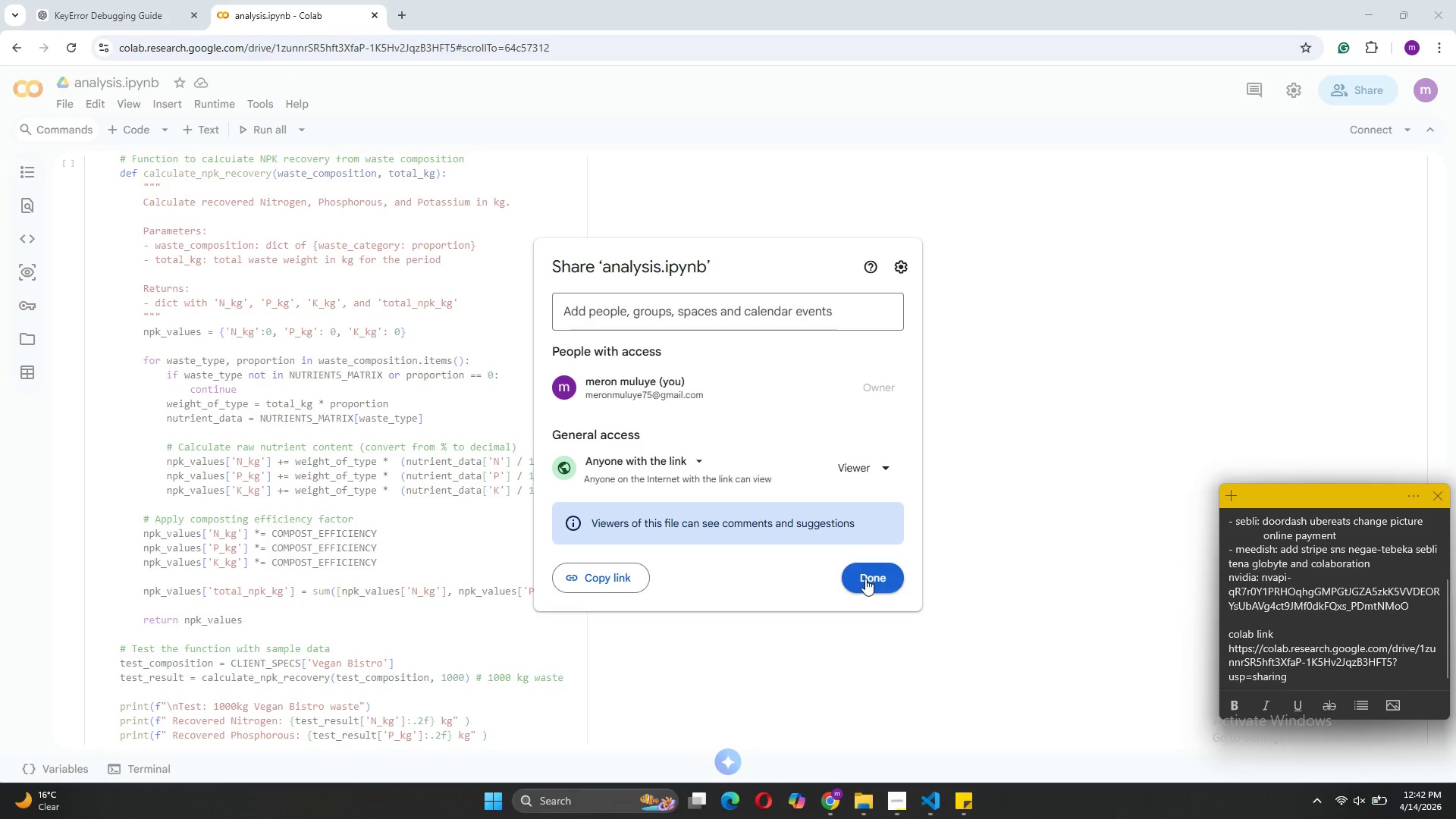 
left_click([865, 579])
 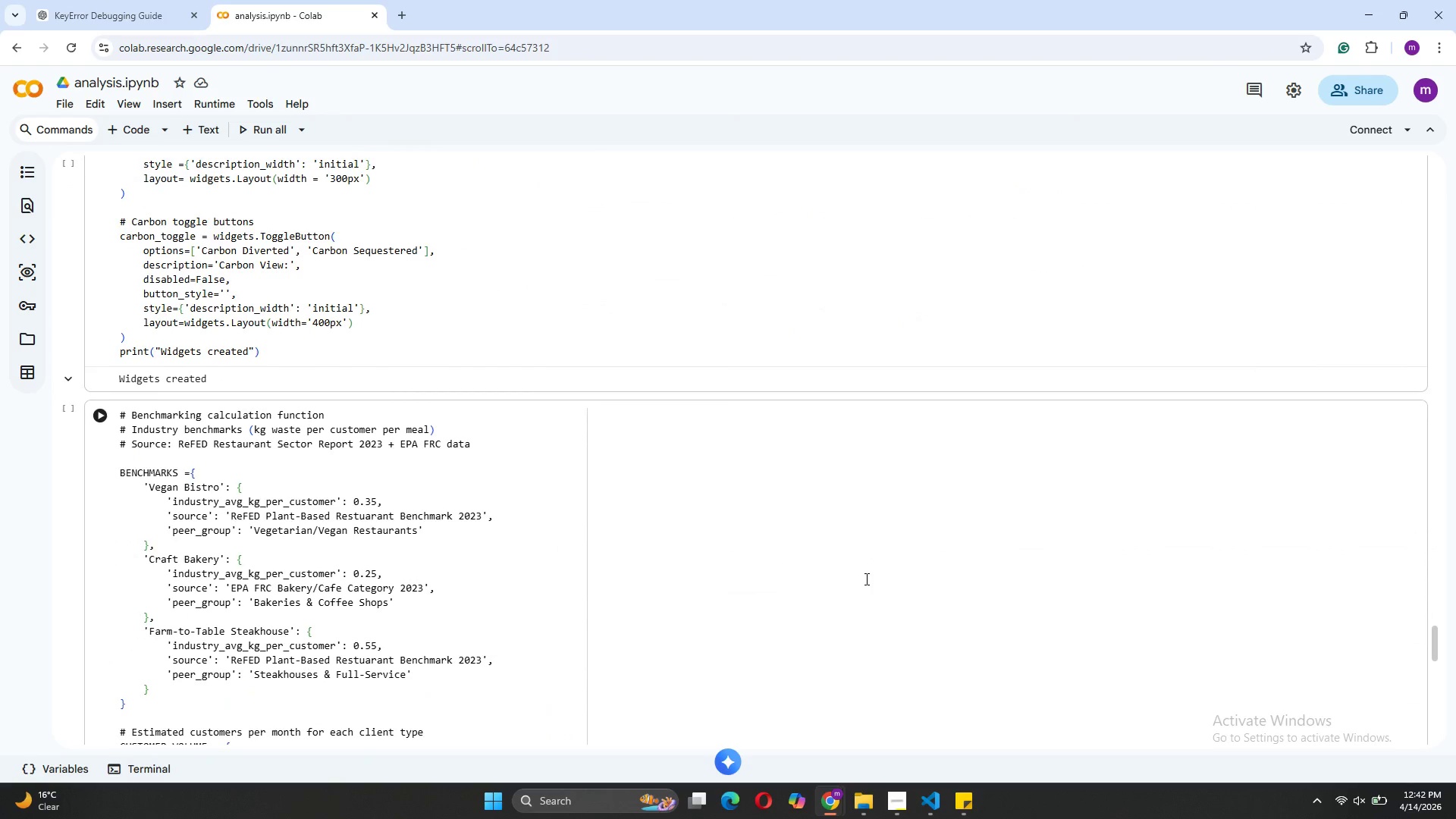 
wait(12.09)
 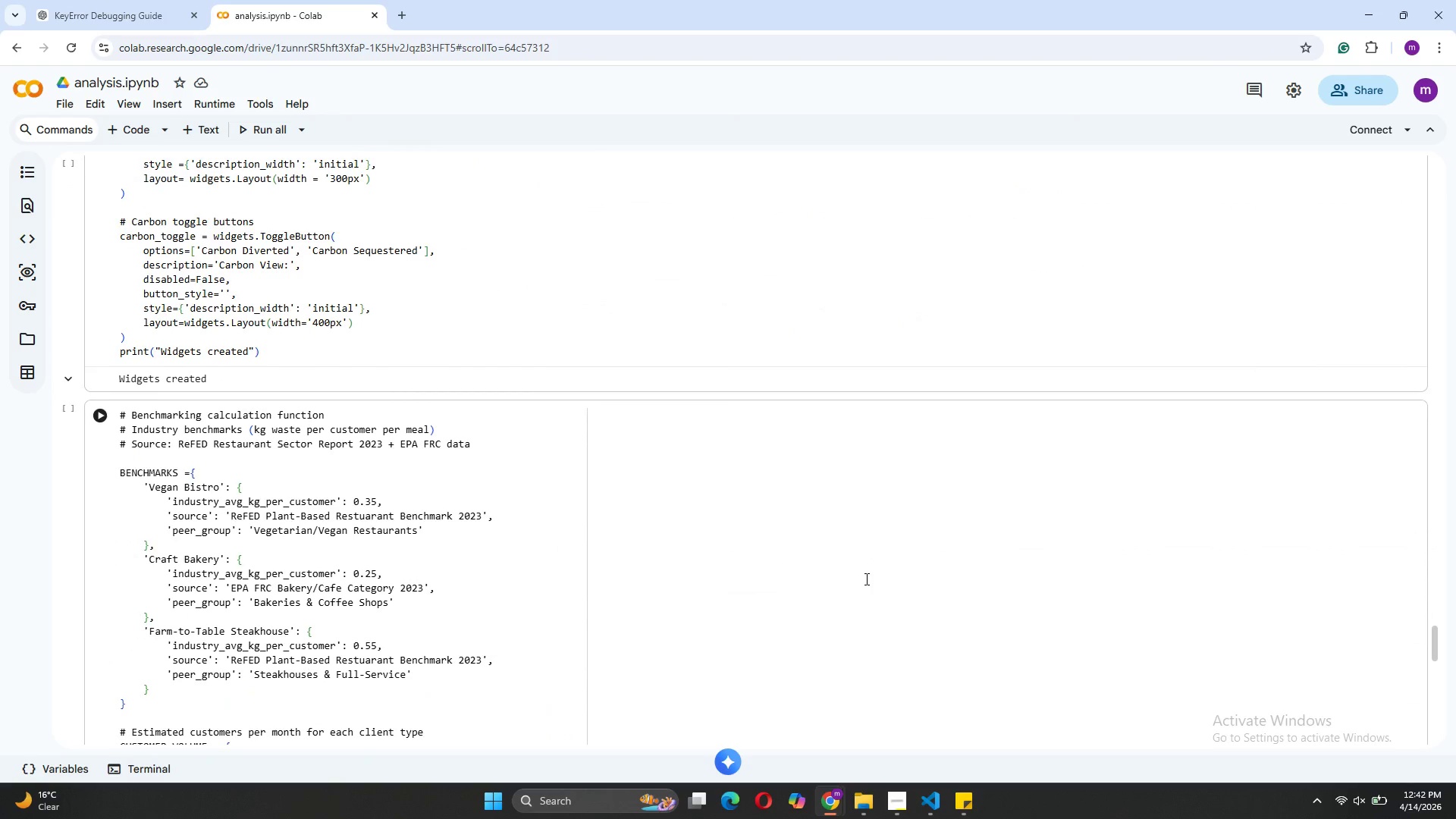 
left_click([916, 721])
 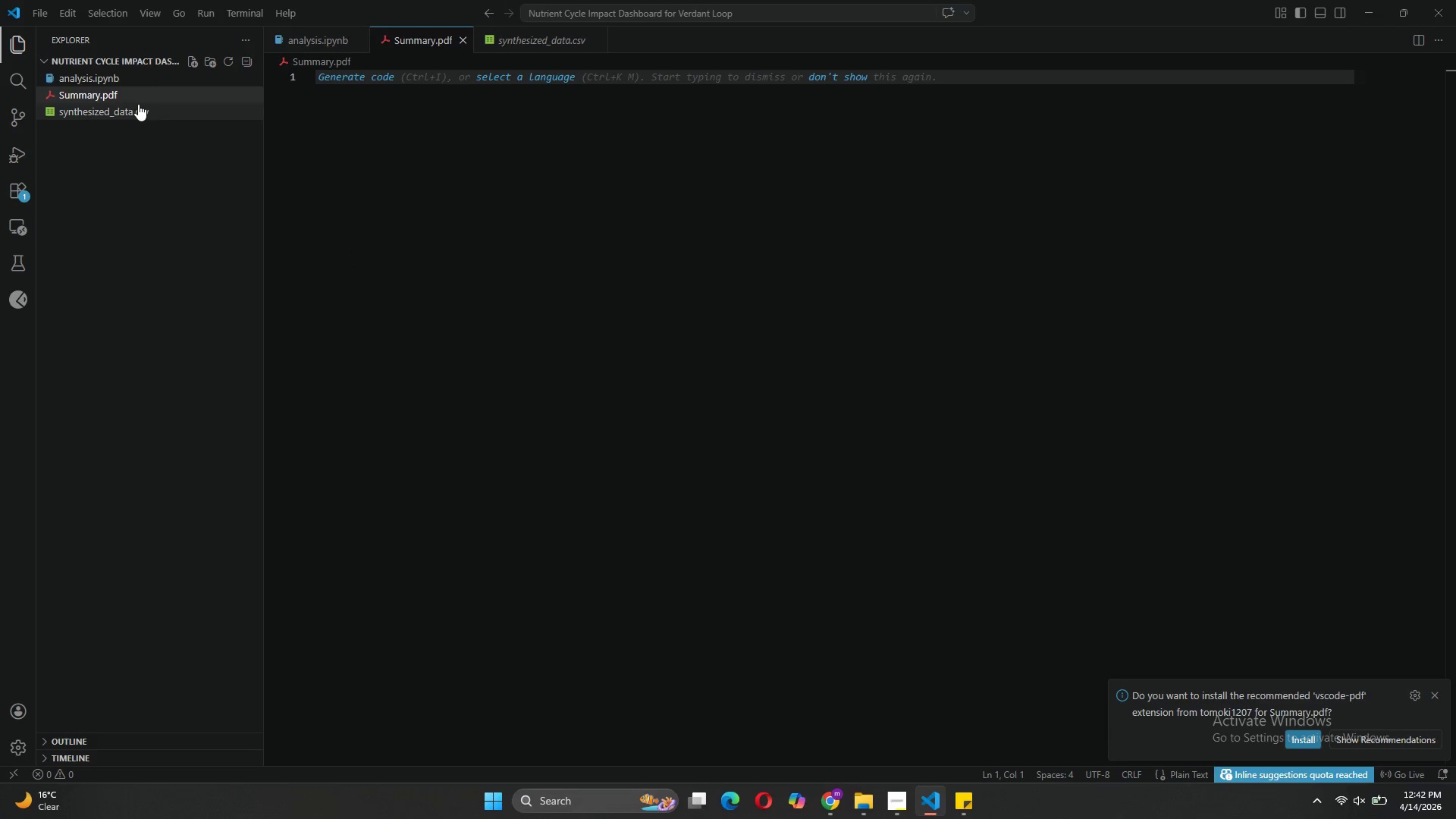 
left_click([110, 73])
 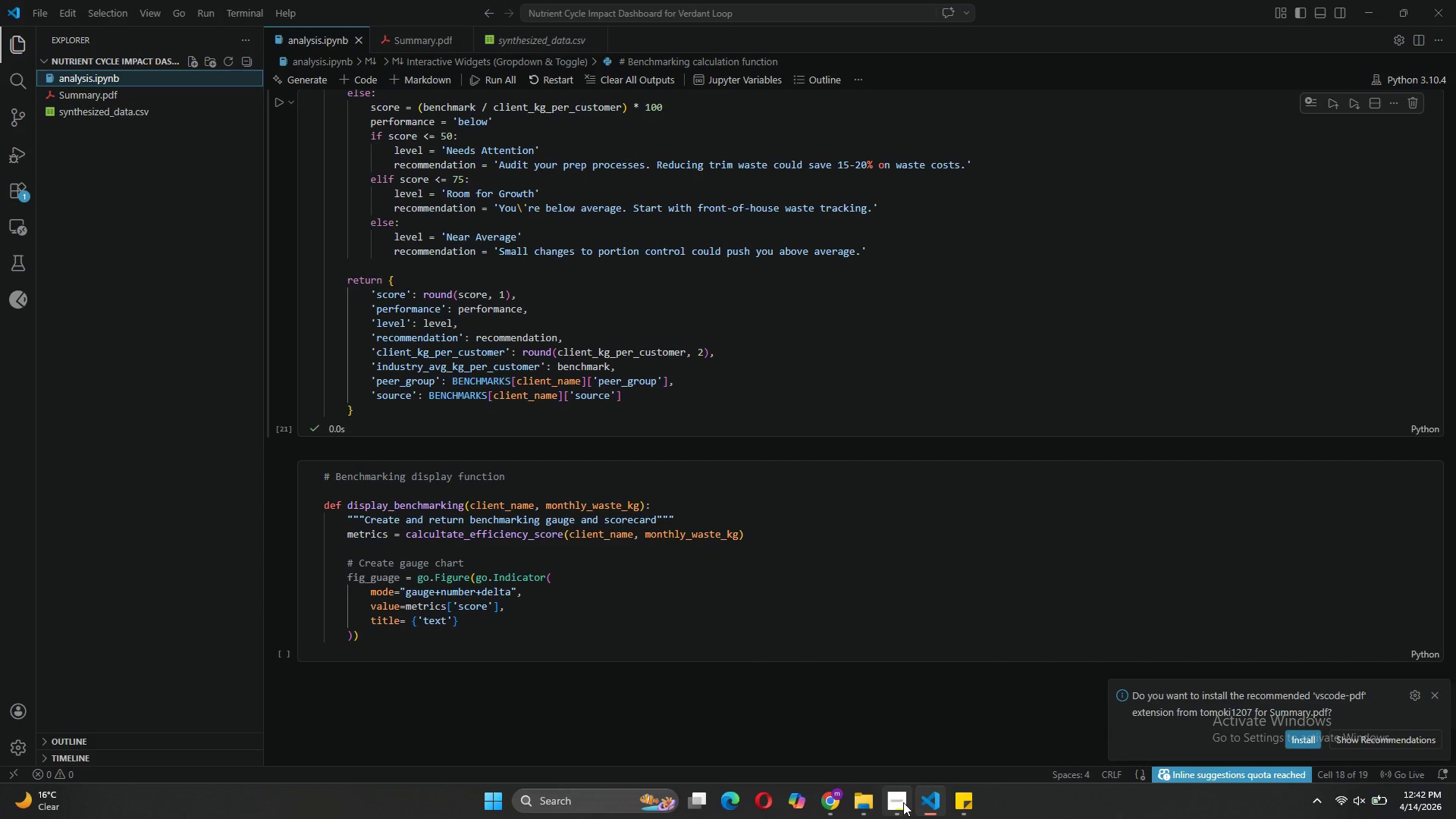 
left_click([915, 735])